 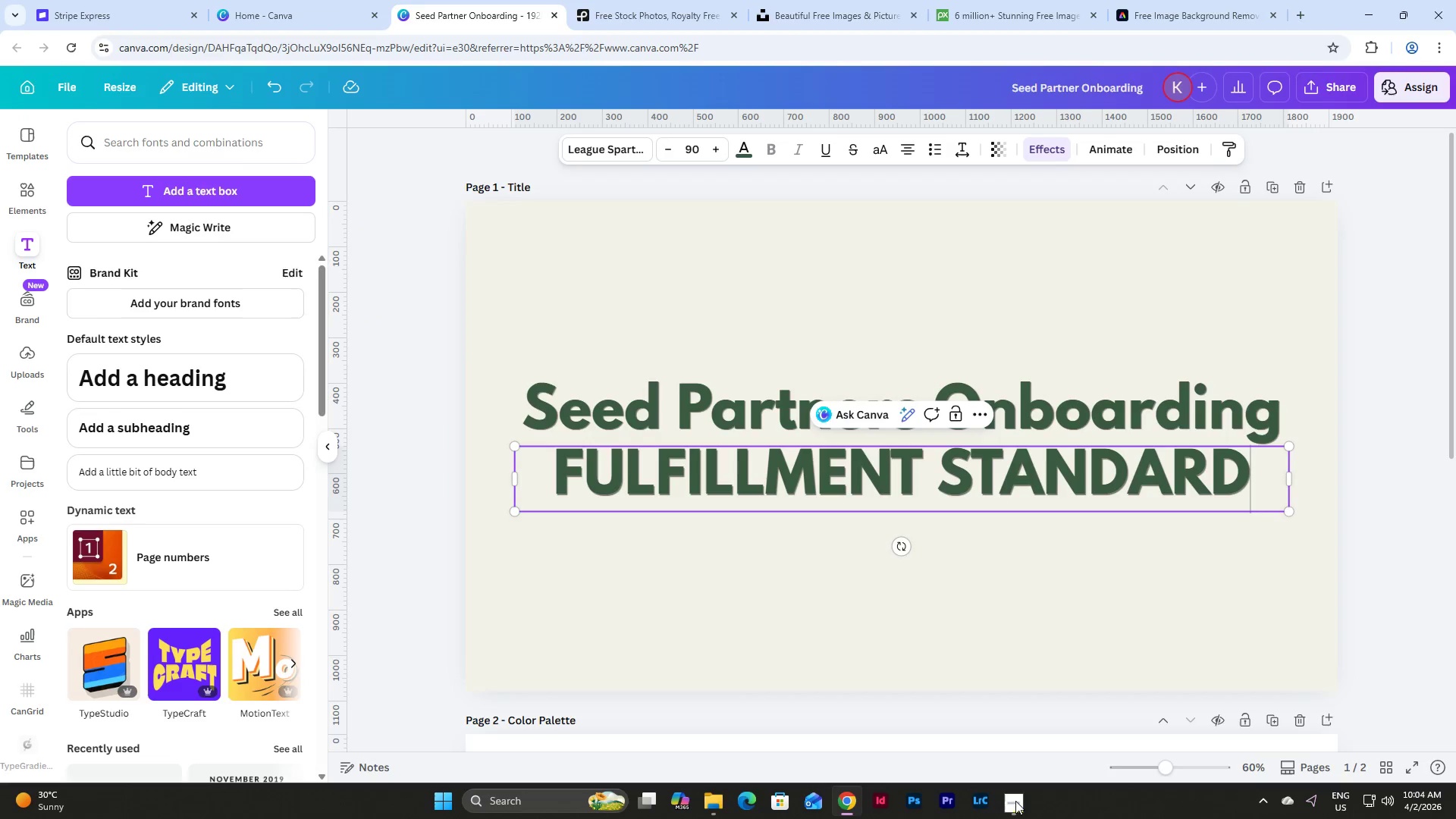 
type(S DECK)
 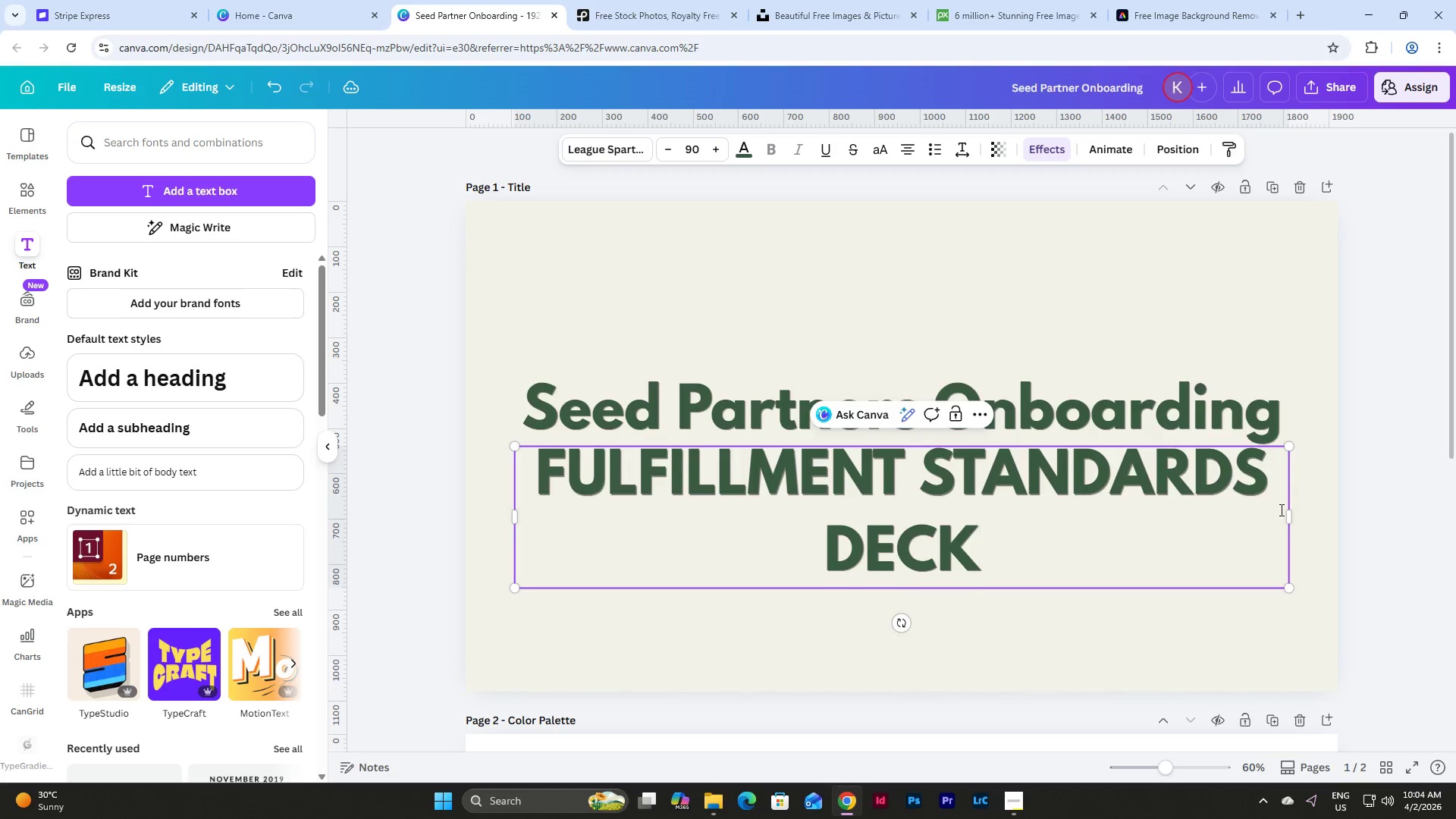 
left_click([1046, 621])
 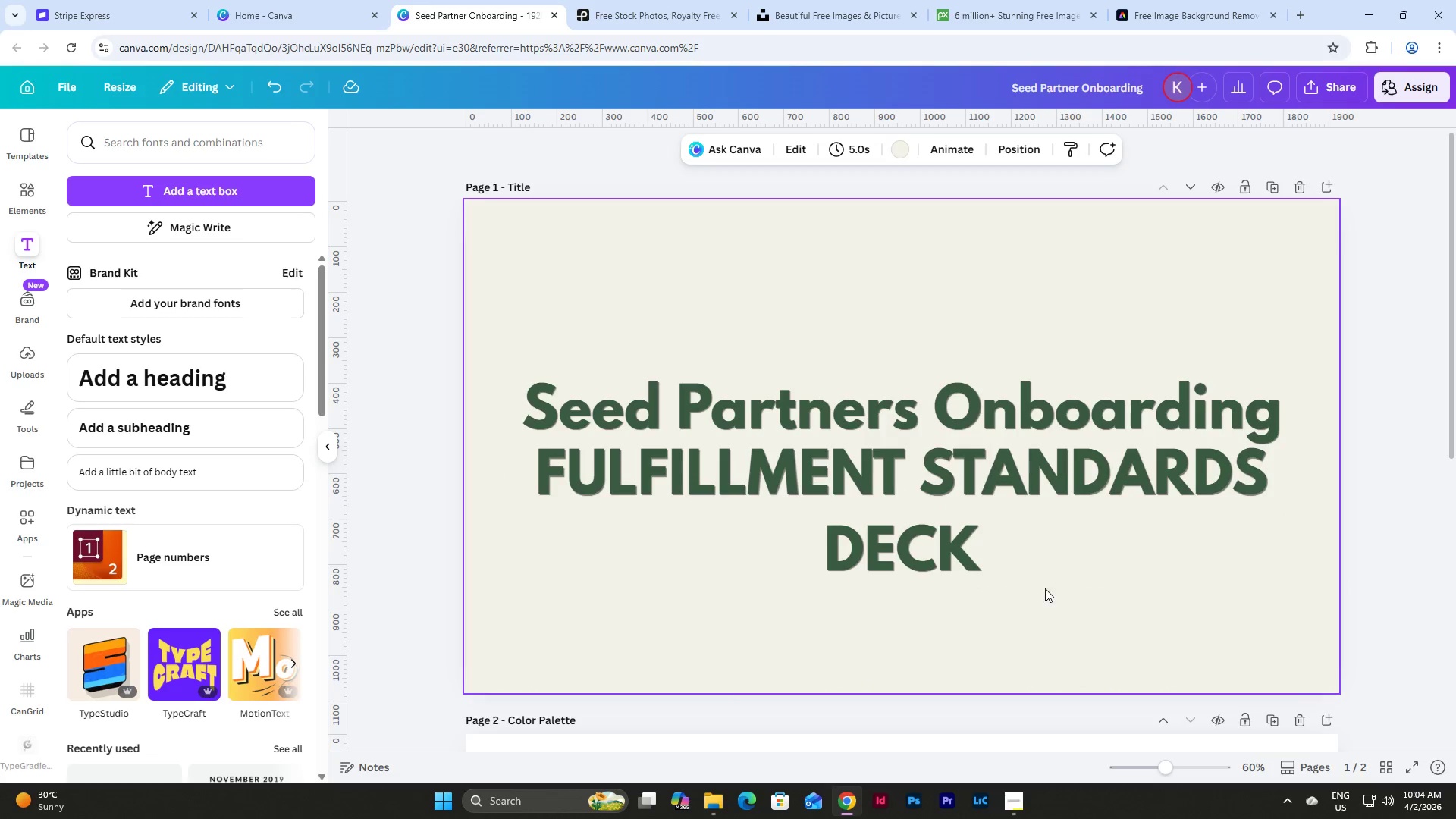 
double_click([935, 469])
 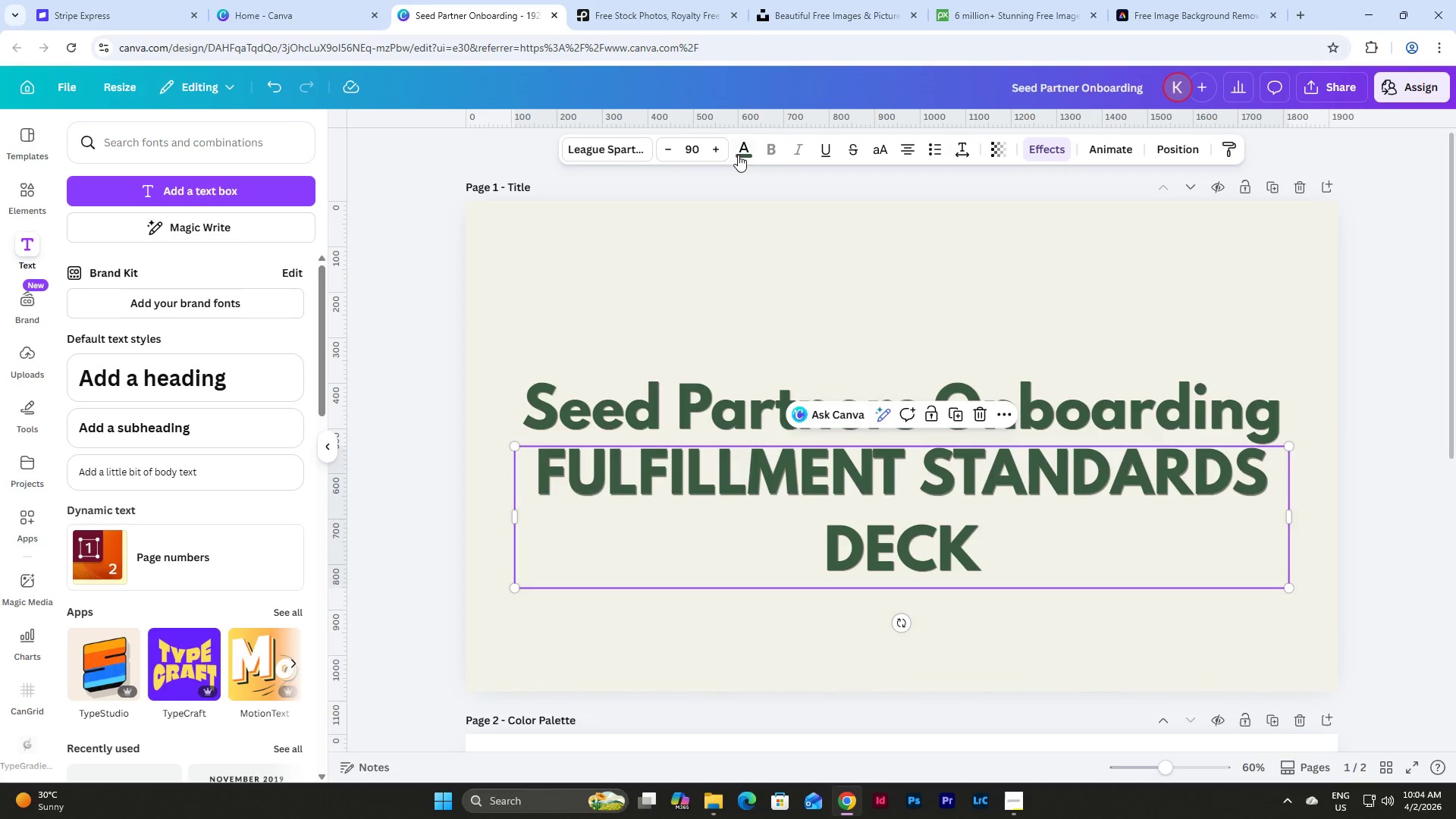 
left_click([697, 154])
 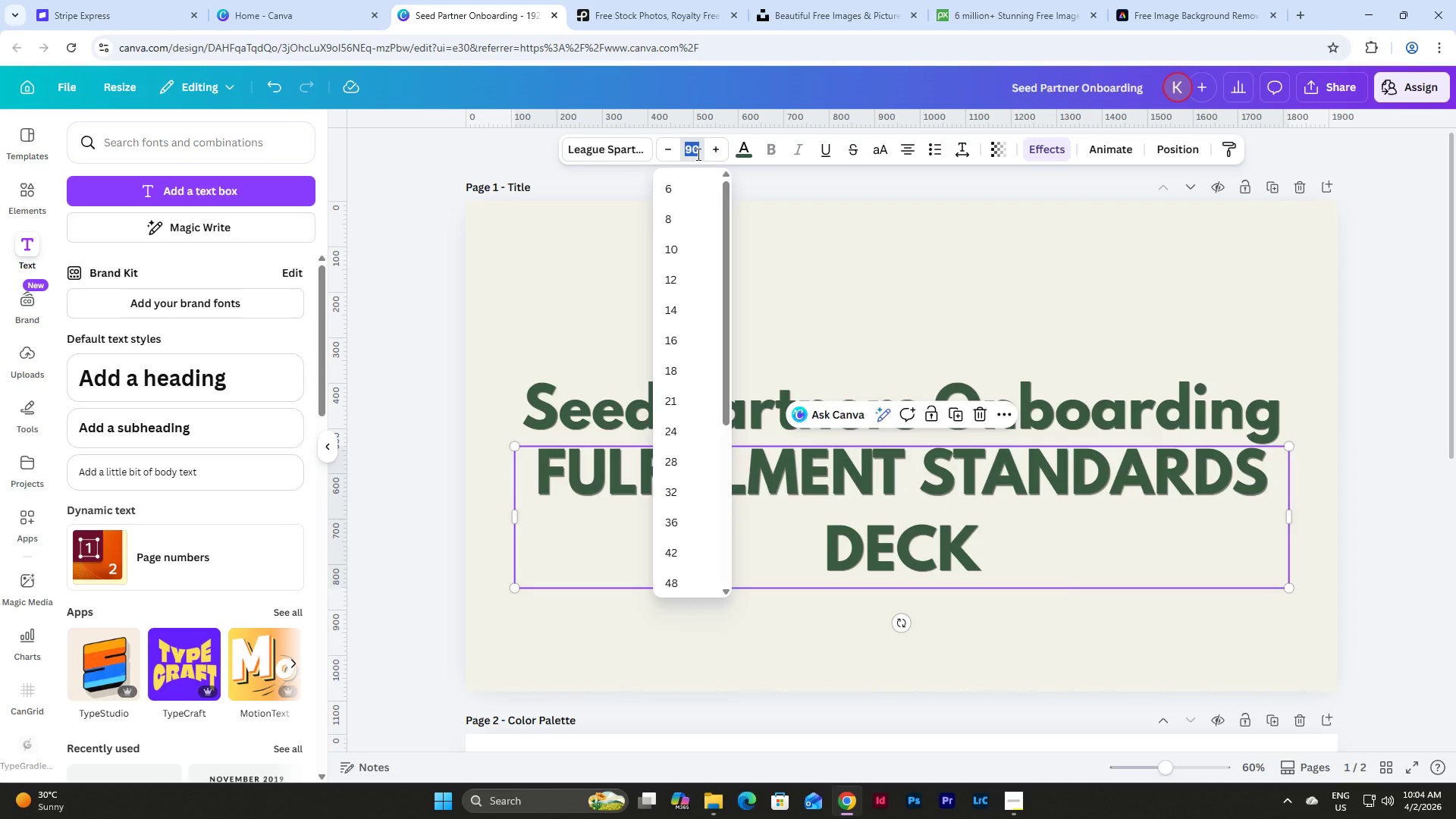 
key(Numpad5)
 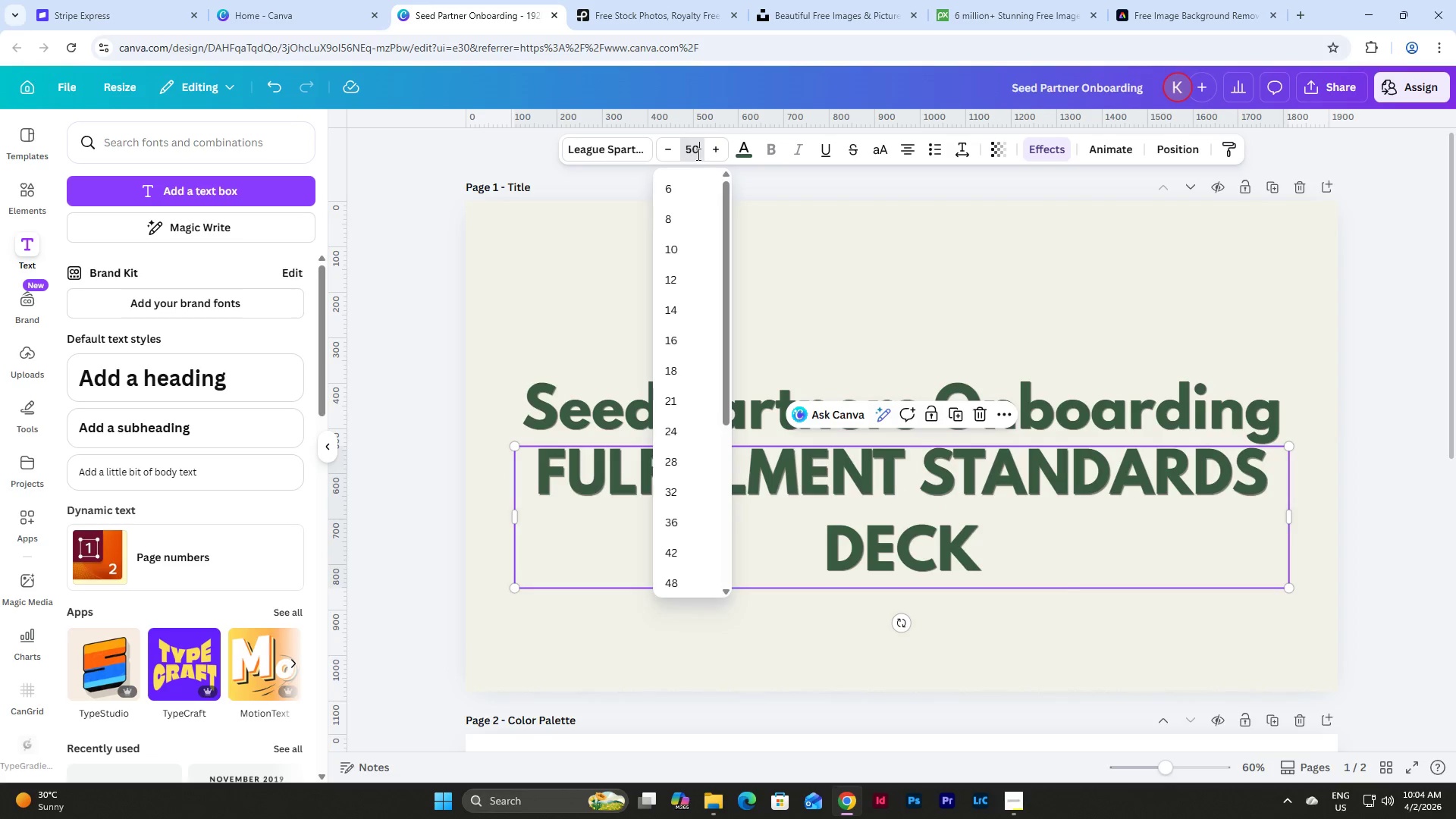 
key(Numpad0)
 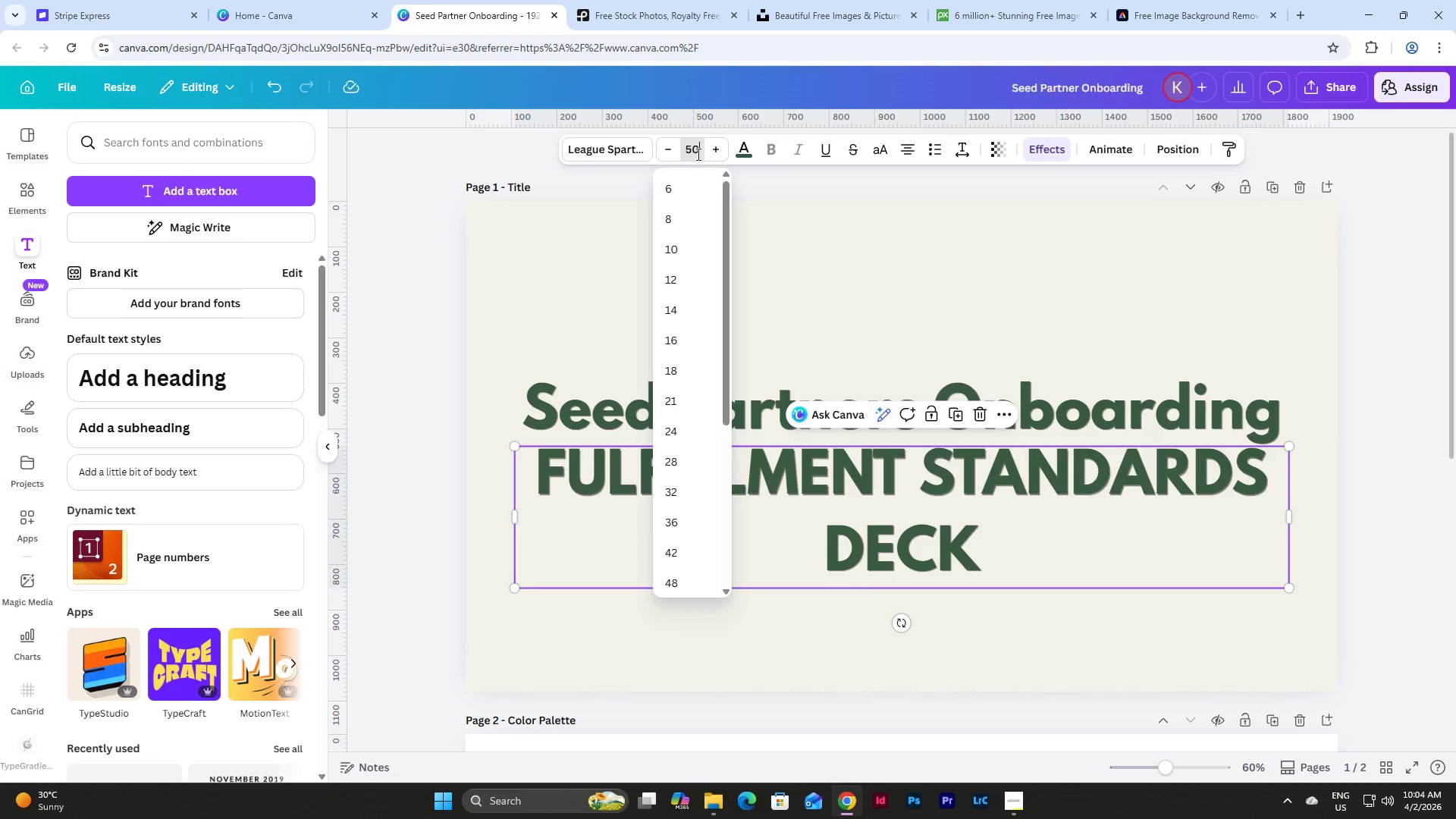 
key(NumpadEnter)
 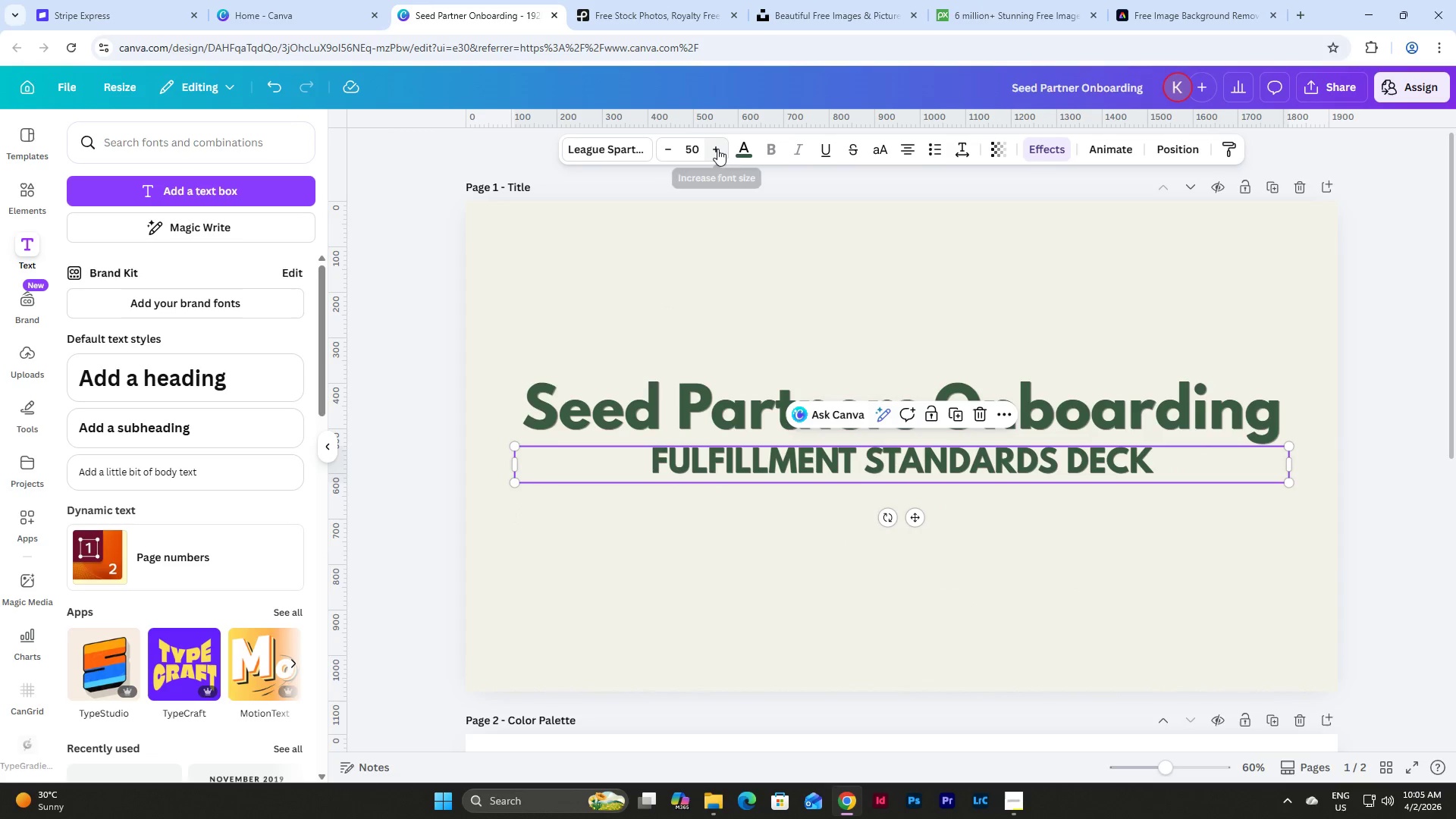 
left_click([697, 149])
 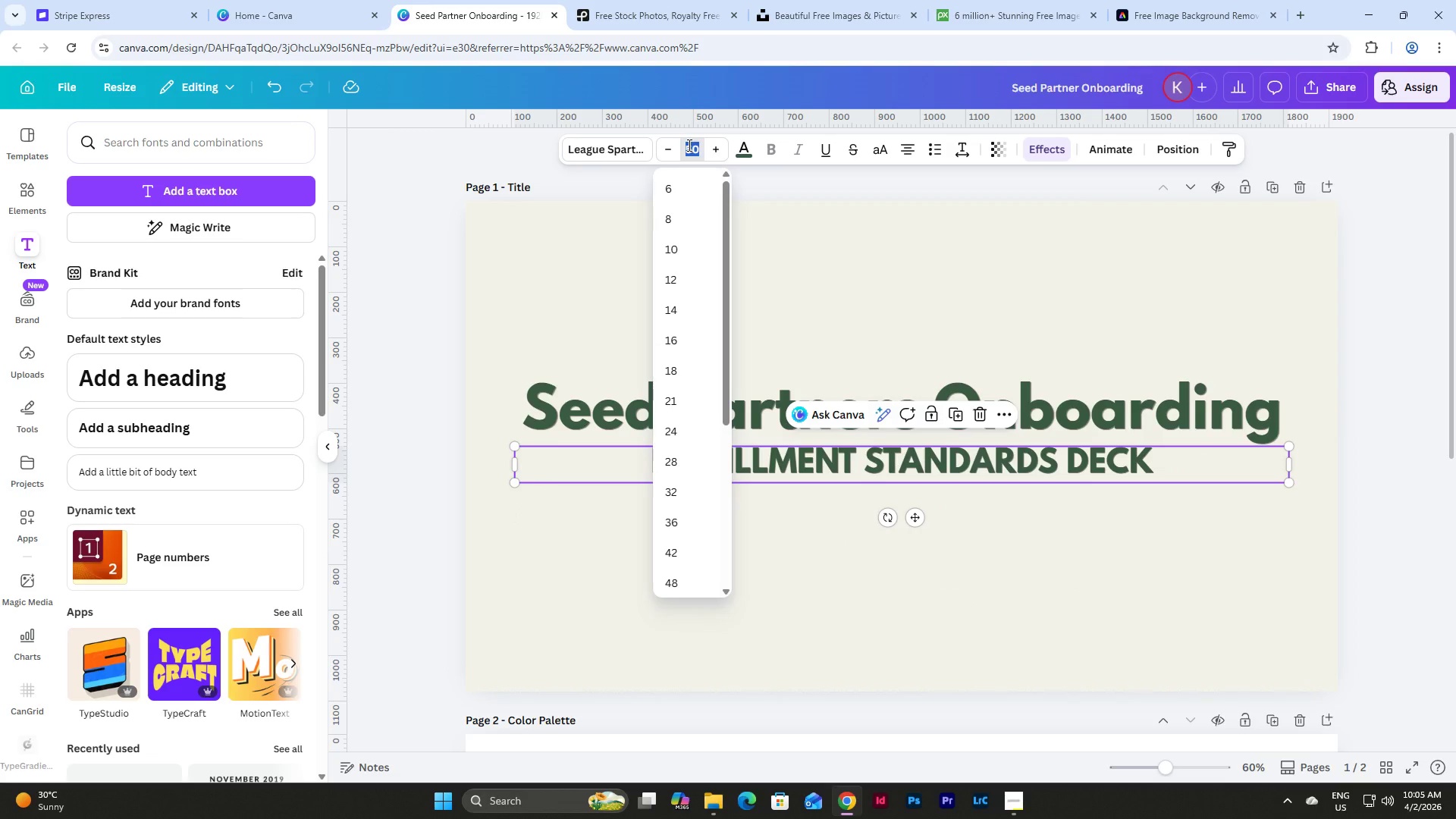 
key(Numpad6)
 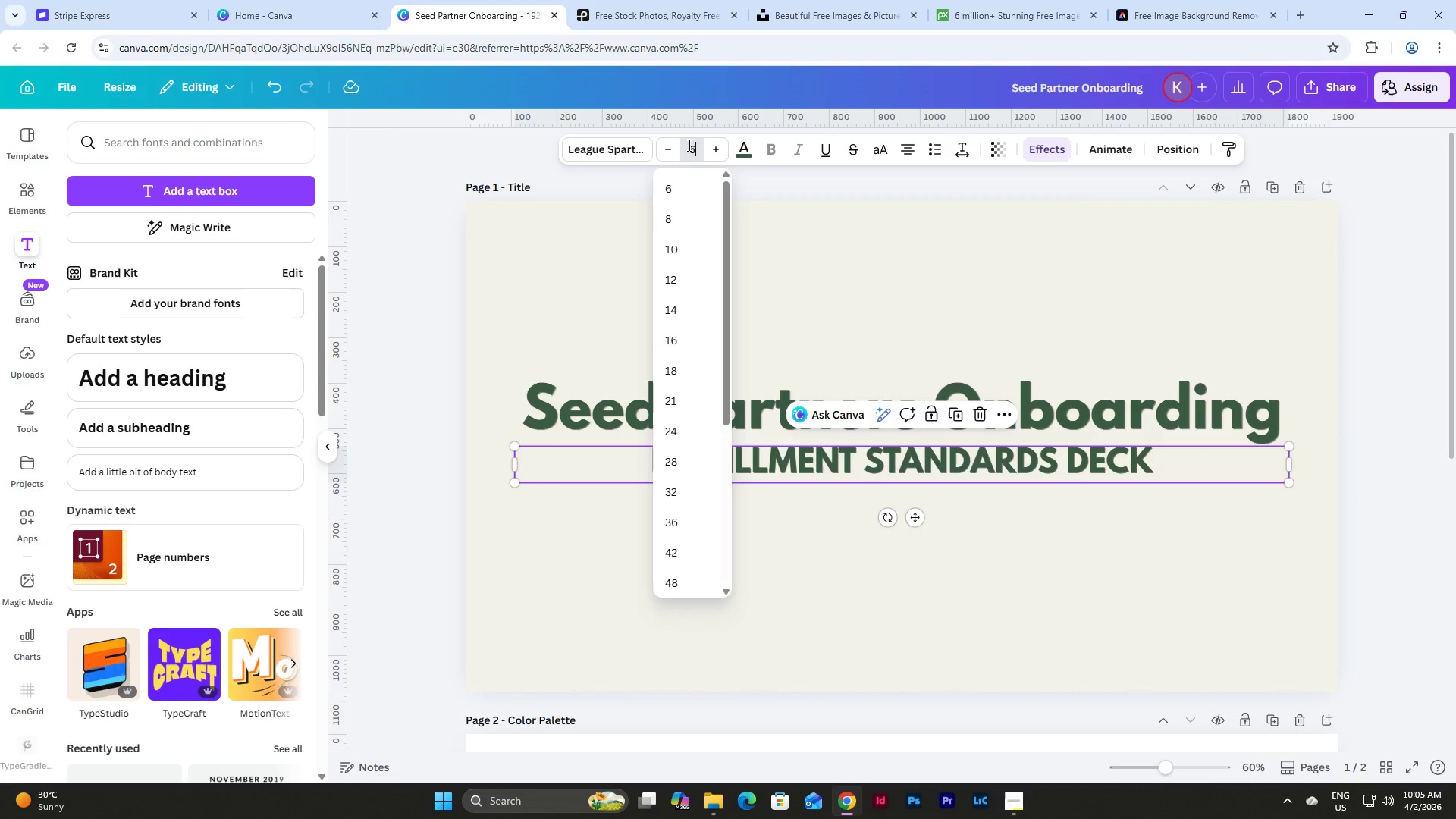 
key(Numpad0)
 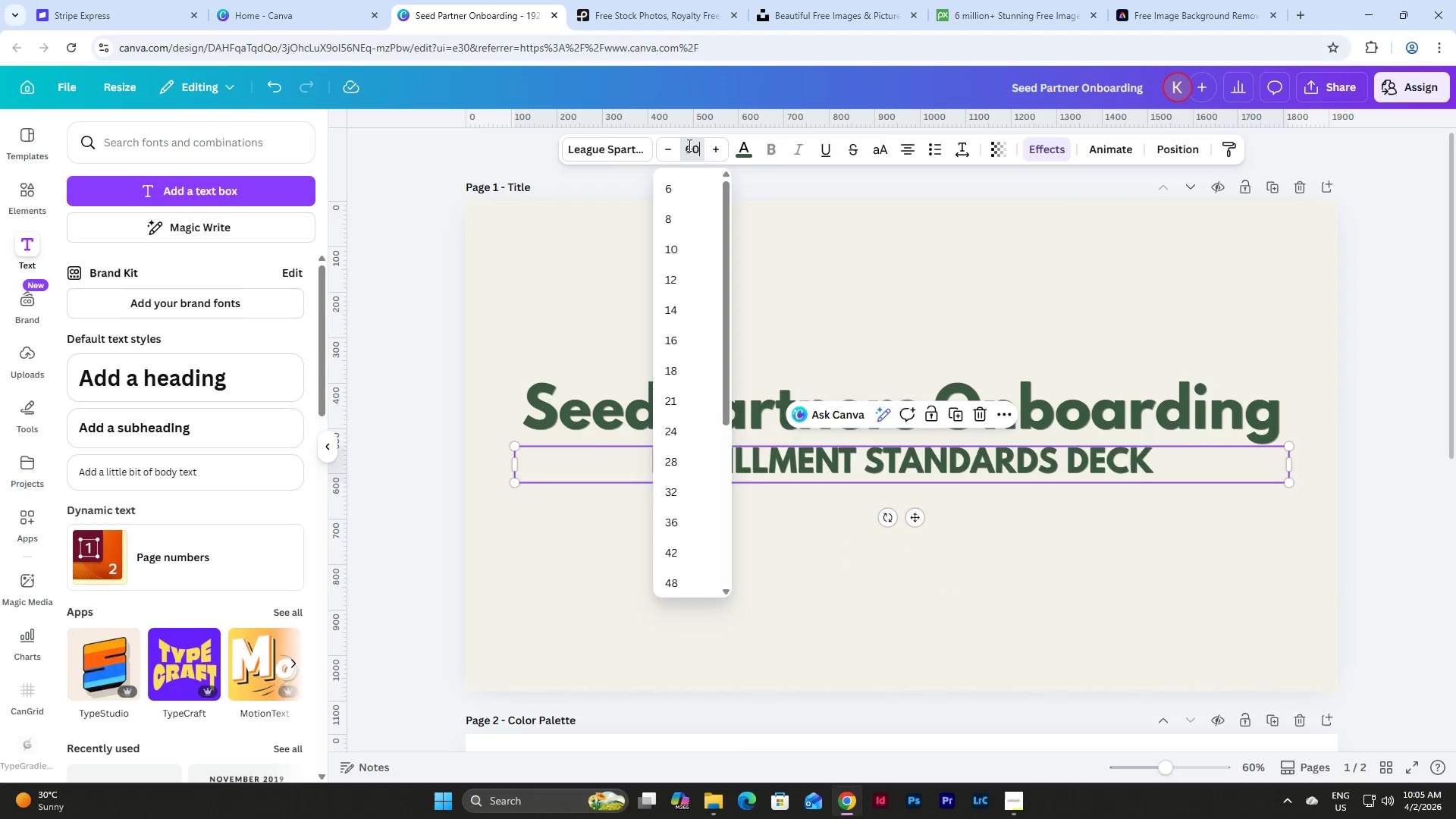 
key(NumpadEnter)
 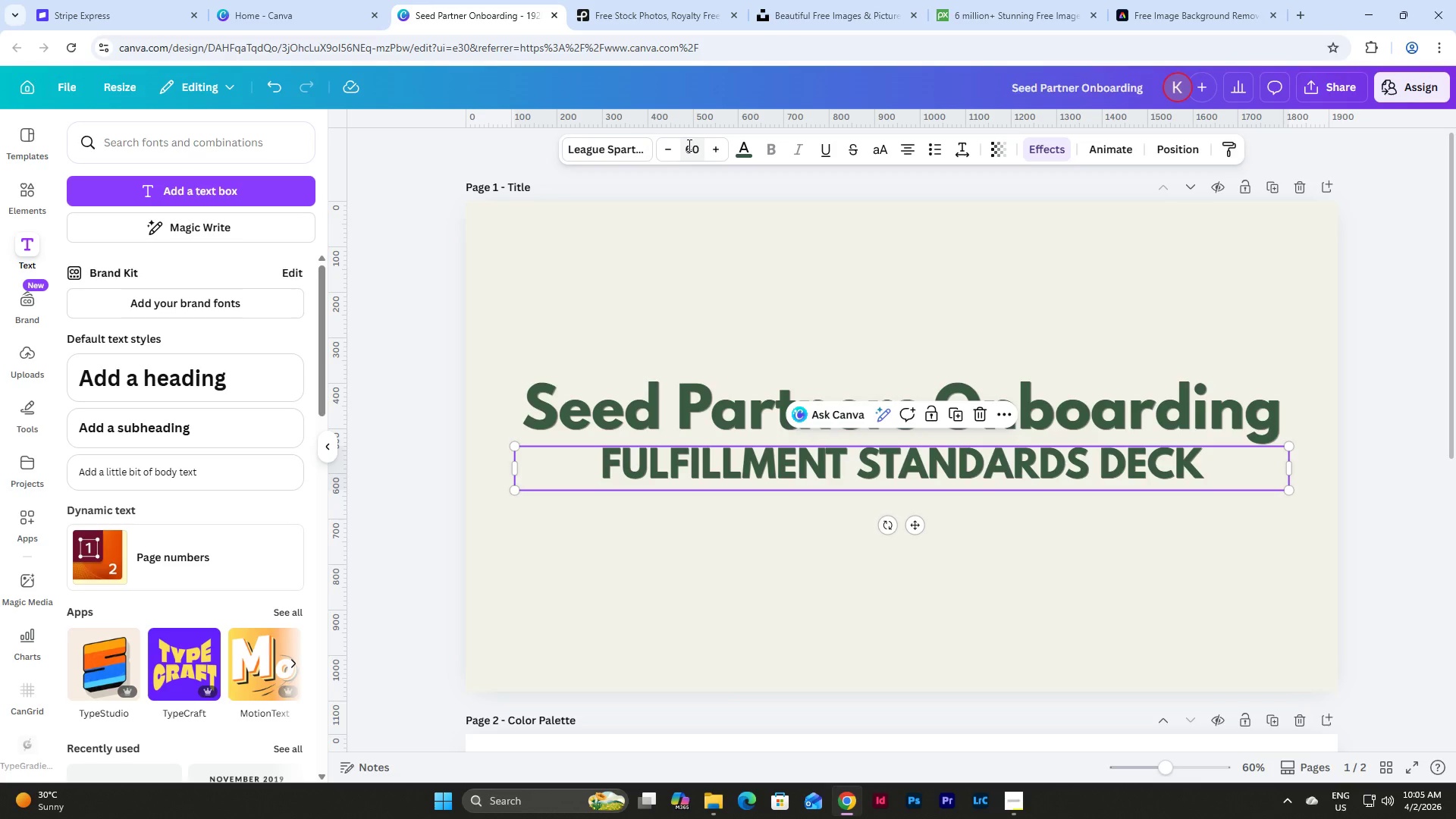 
left_click([688, 145])
 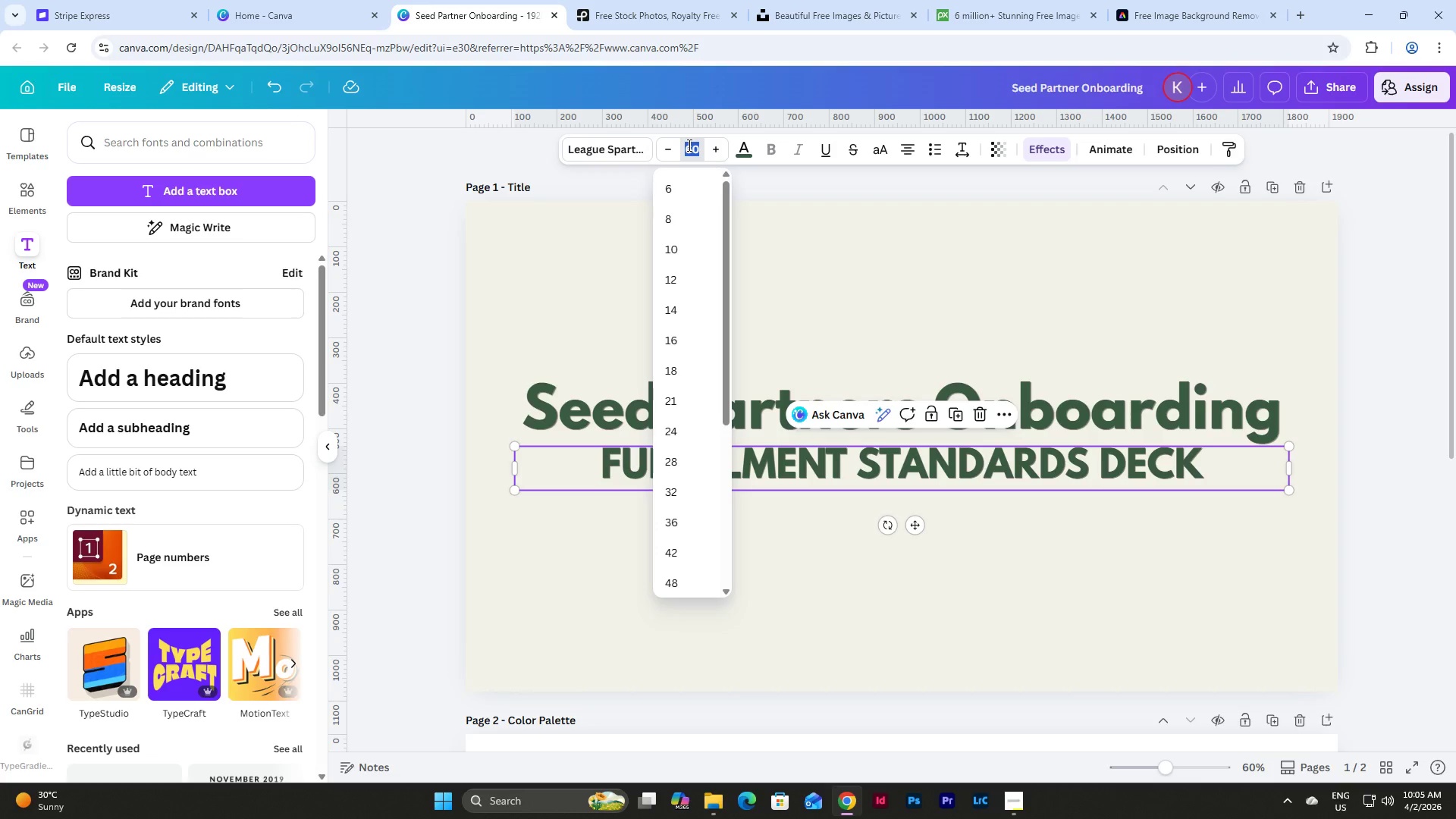 
key(Numpad7)
 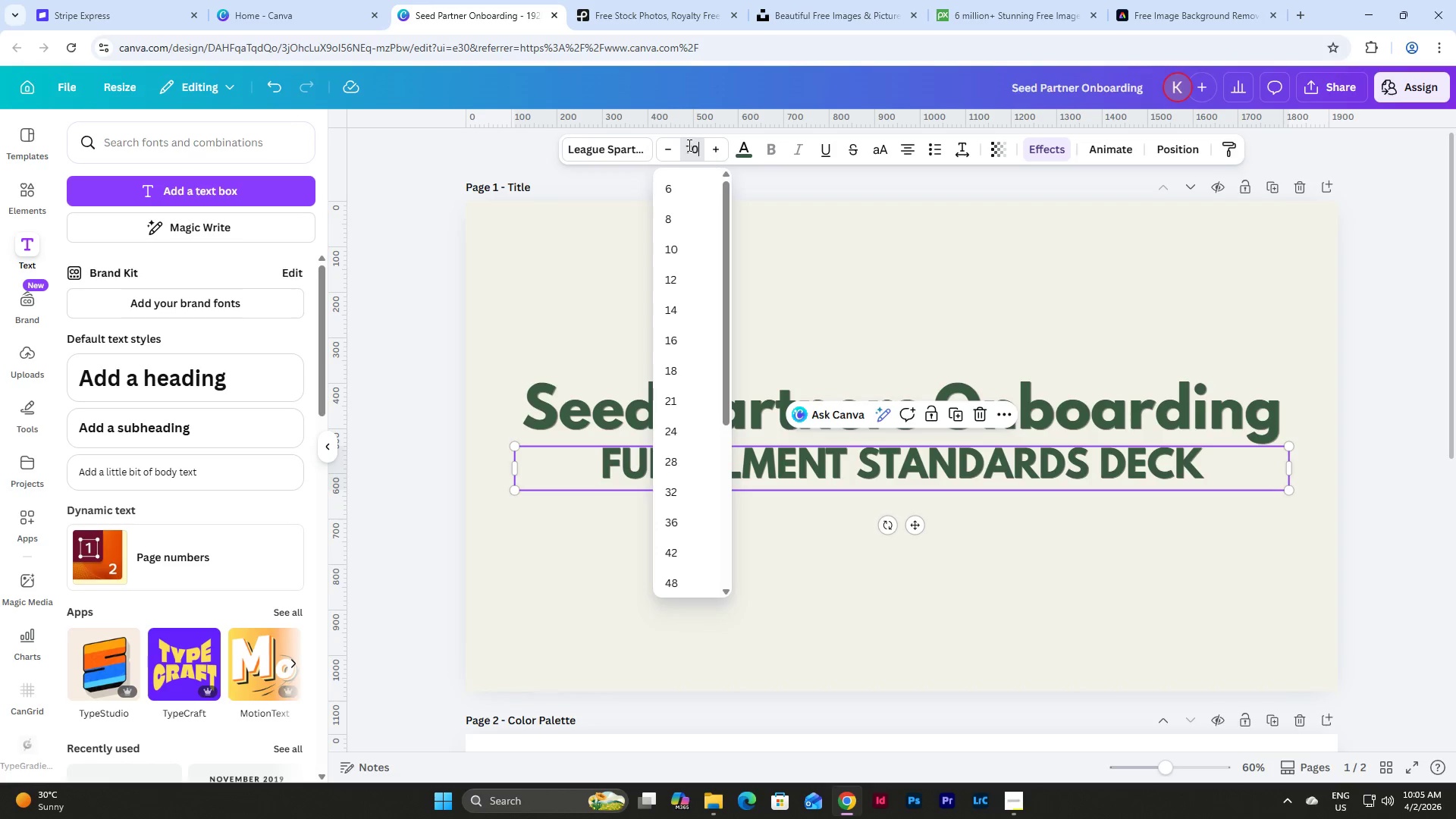 
key(Numpad0)
 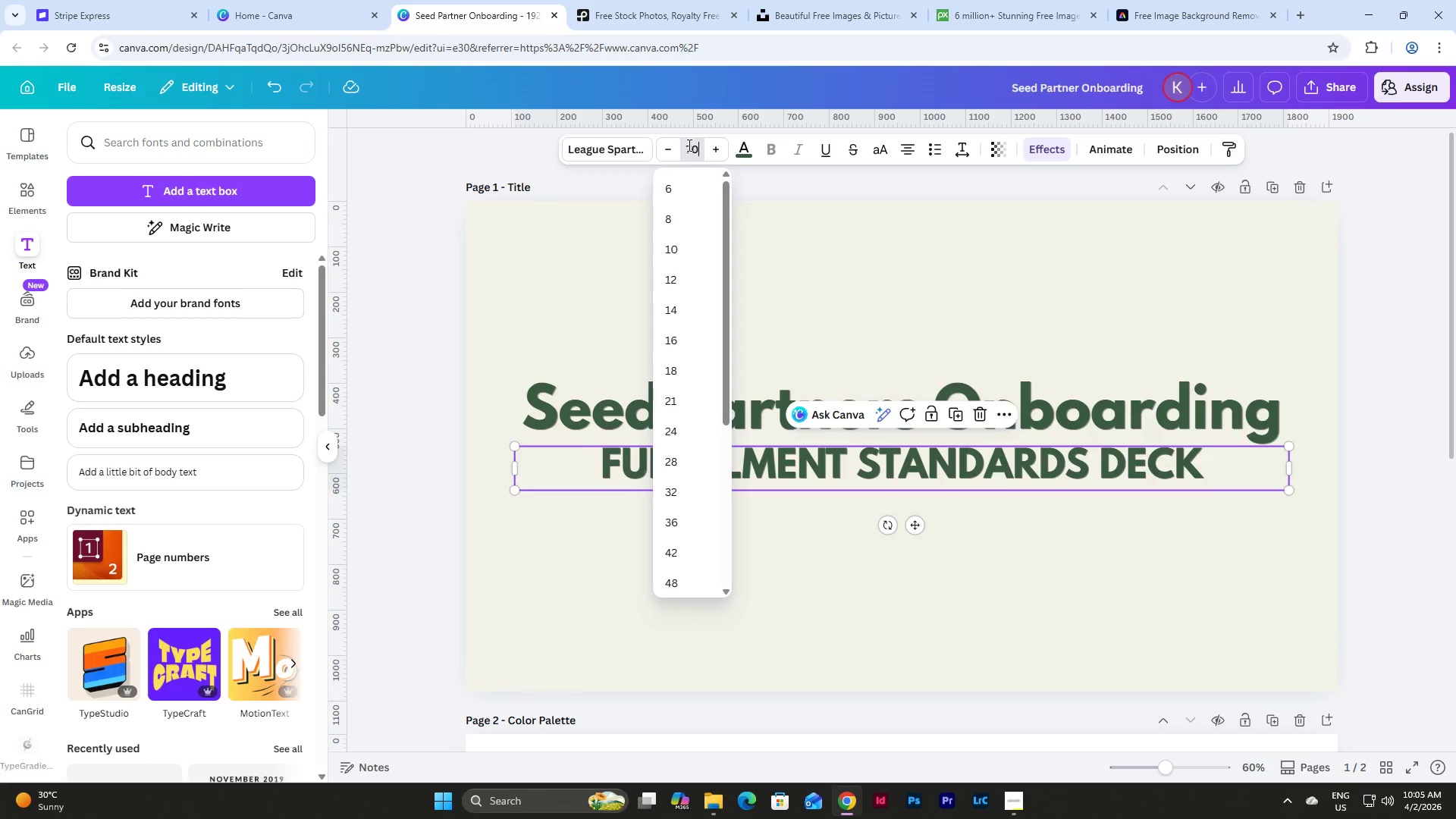 
key(NumpadEnter)
 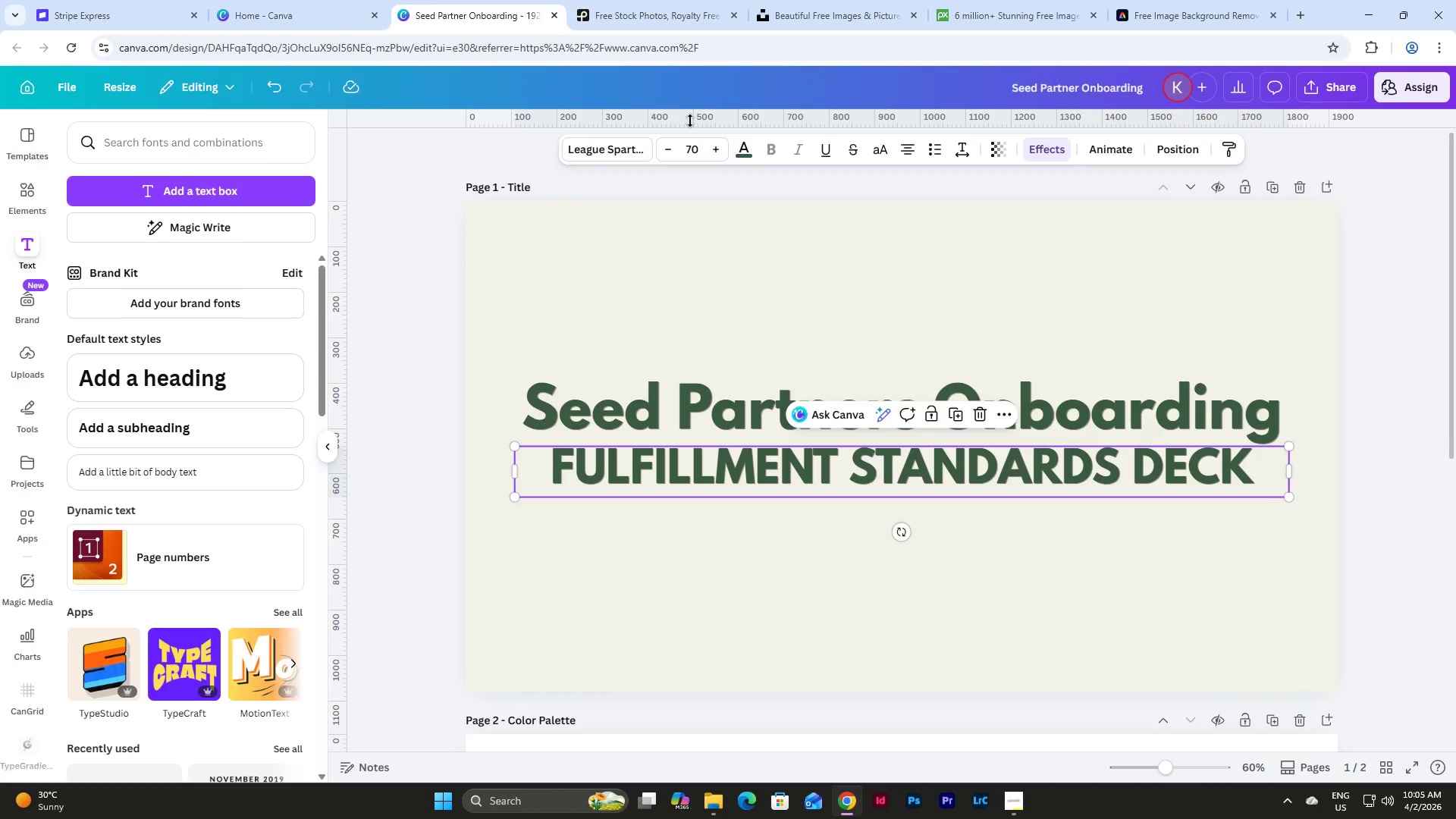 
left_click([695, 152])
 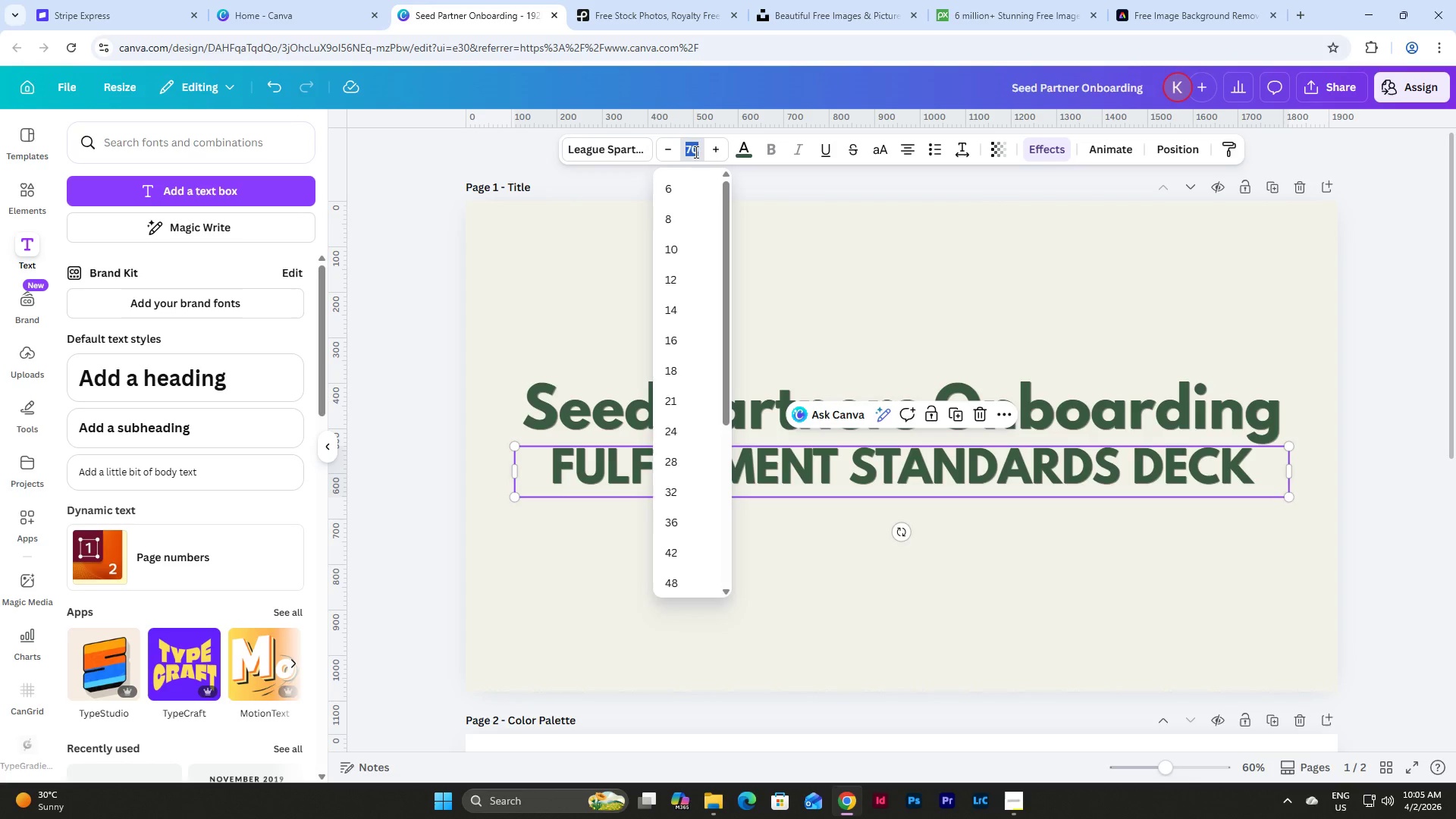 
key(Numpad6)
 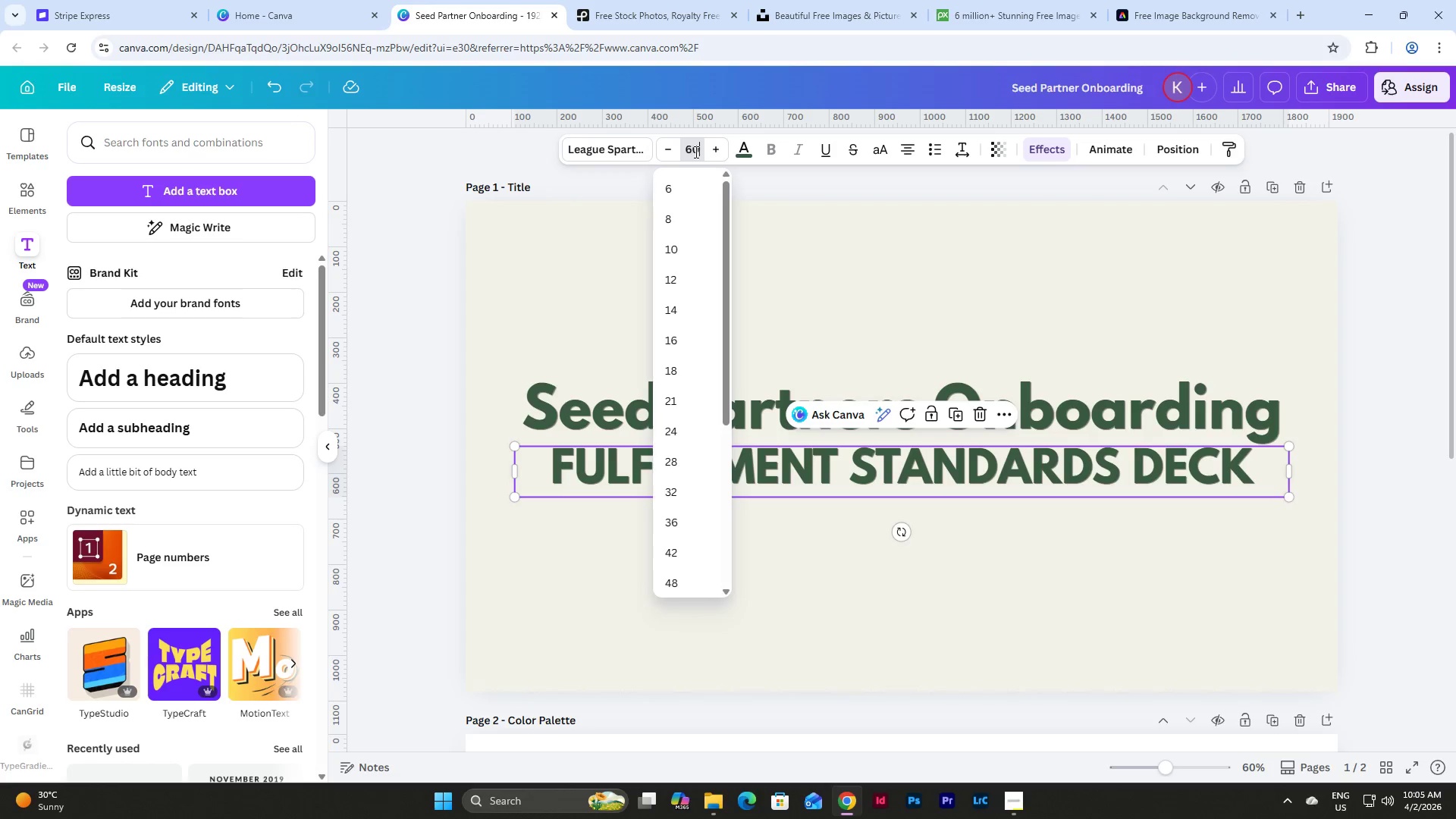 
key(Numpad0)
 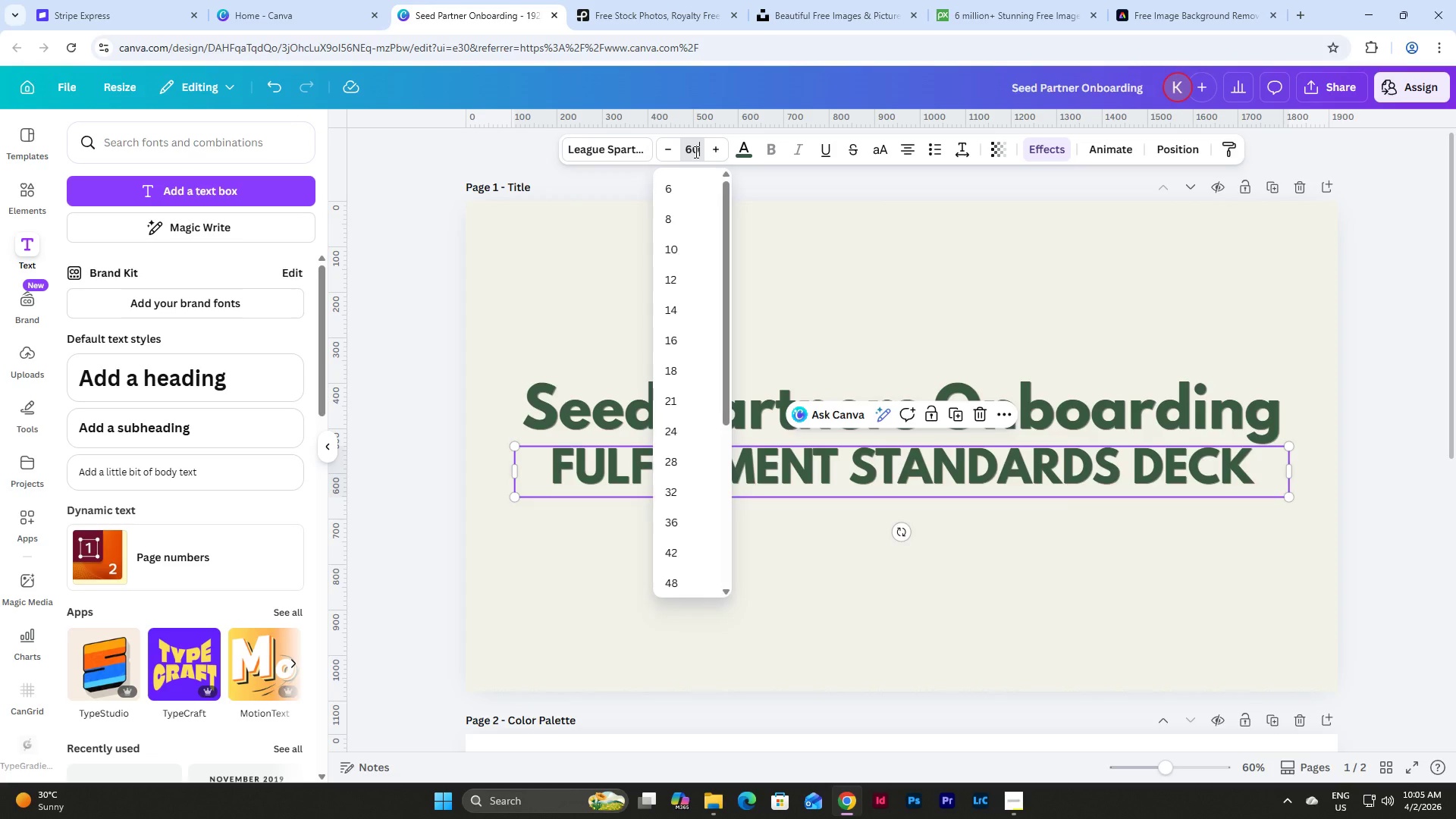 
key(NumpadEnter)
 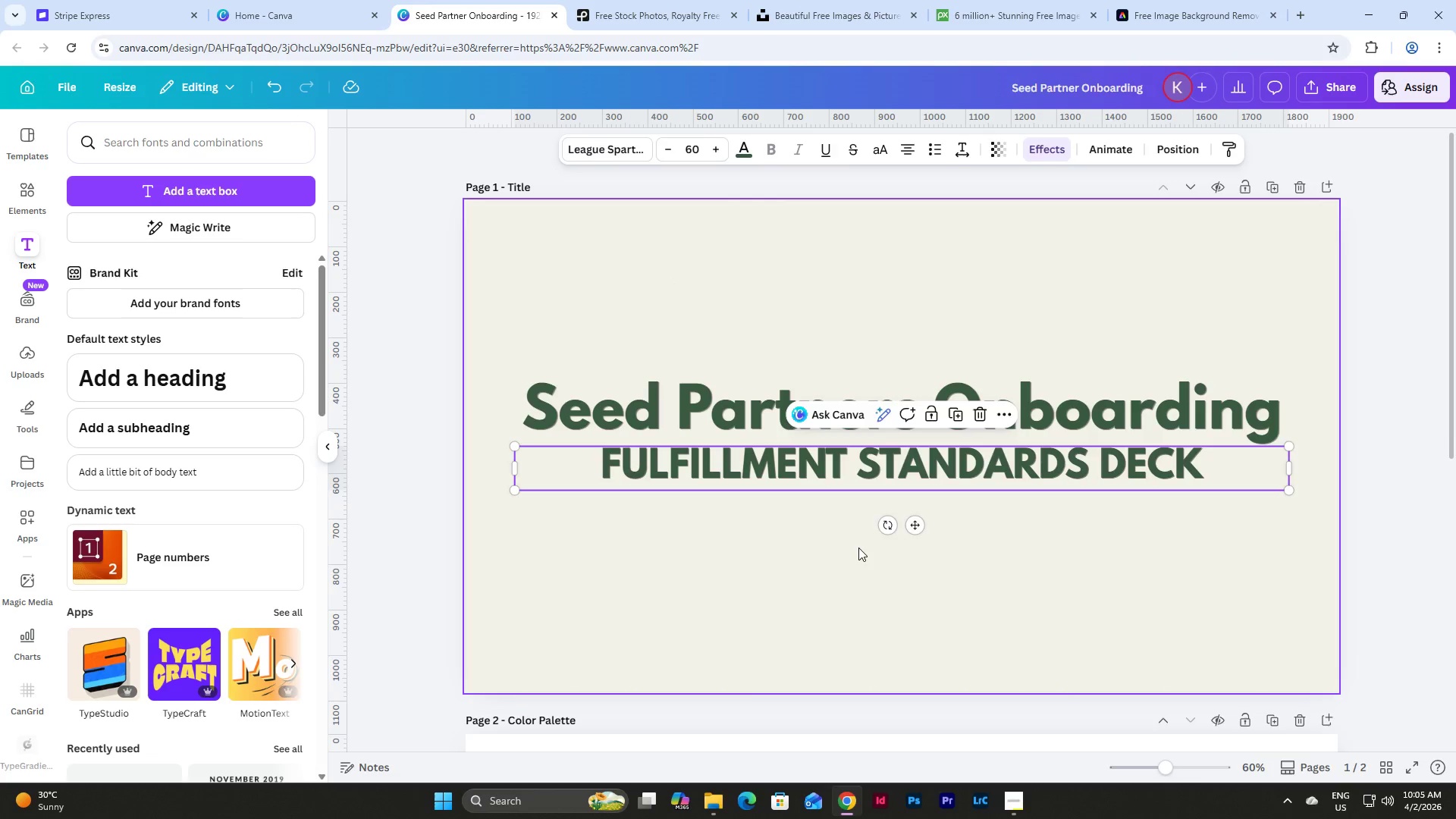 
double_click([874, 463])
 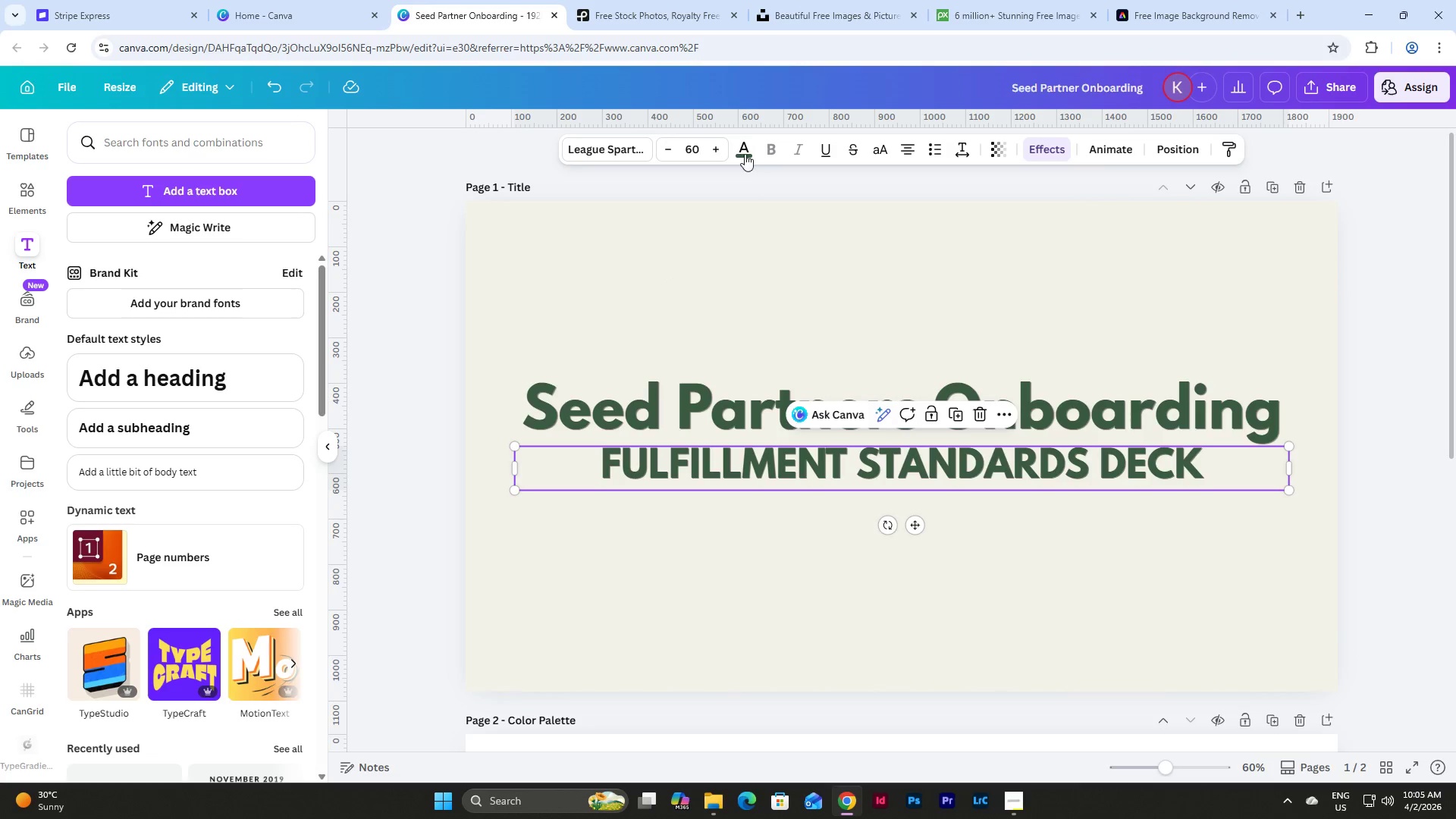 
left_click([743, 145])
 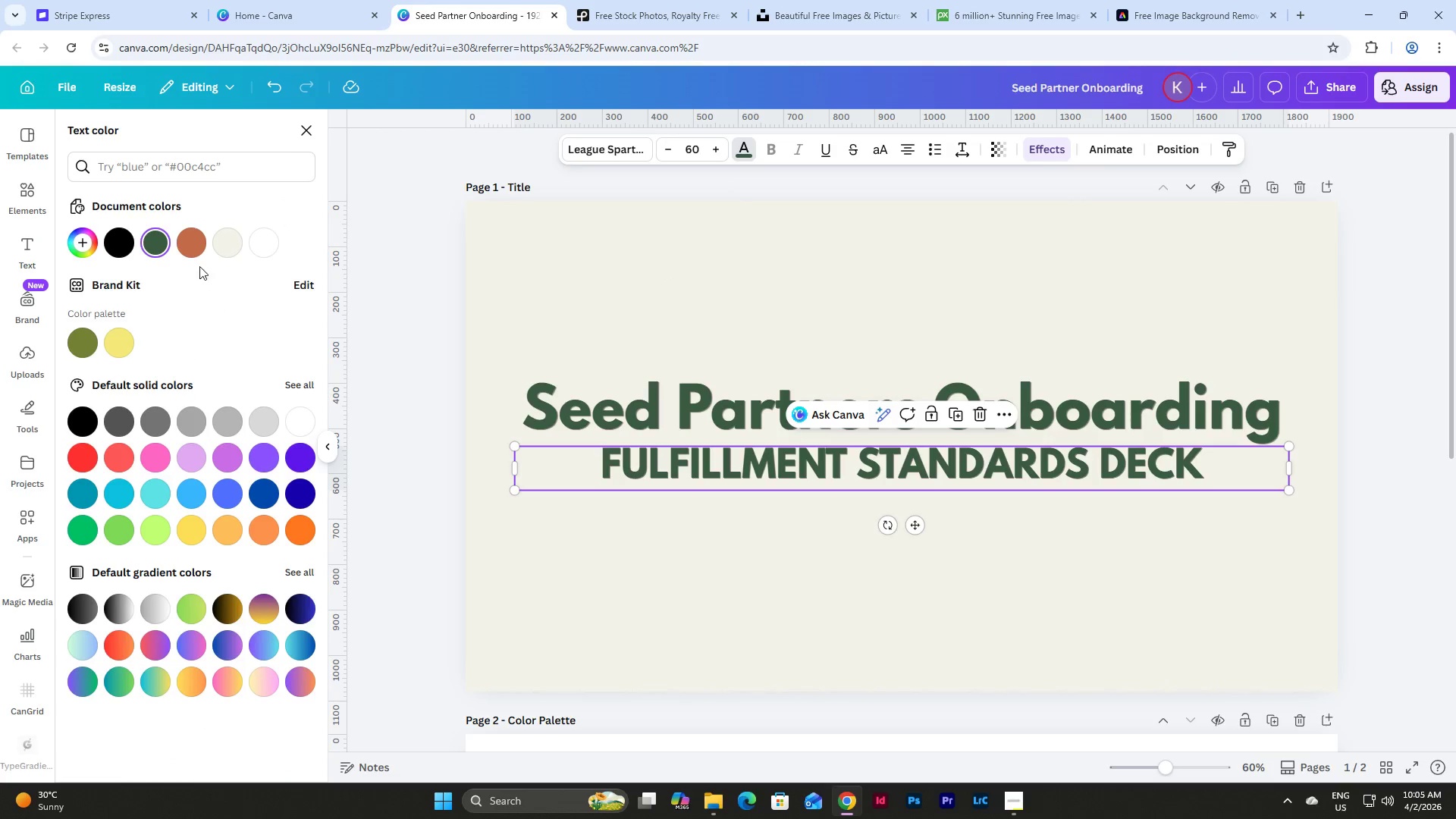 
left_click([192, 243])
 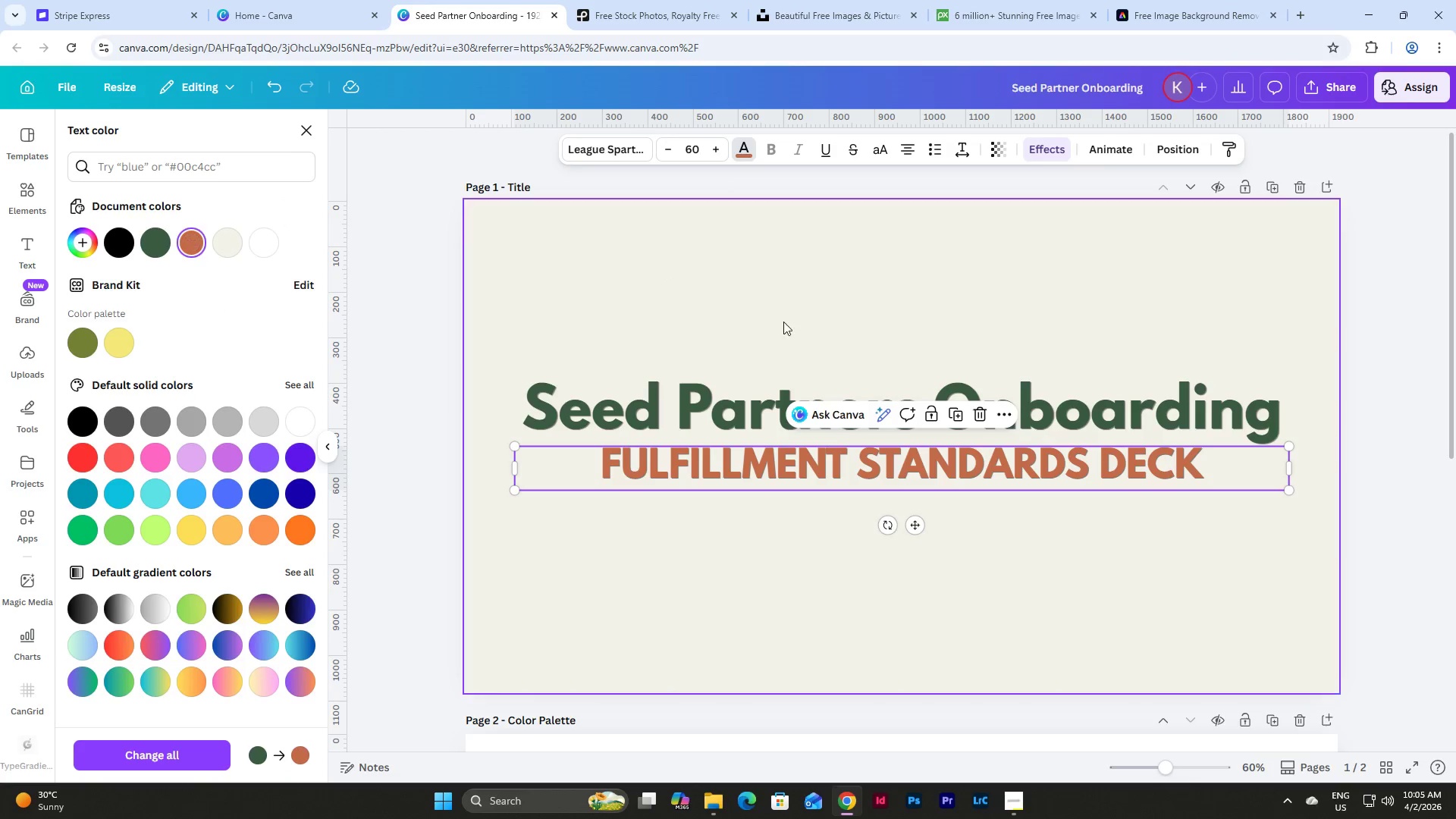 
left_click([784, 321])
 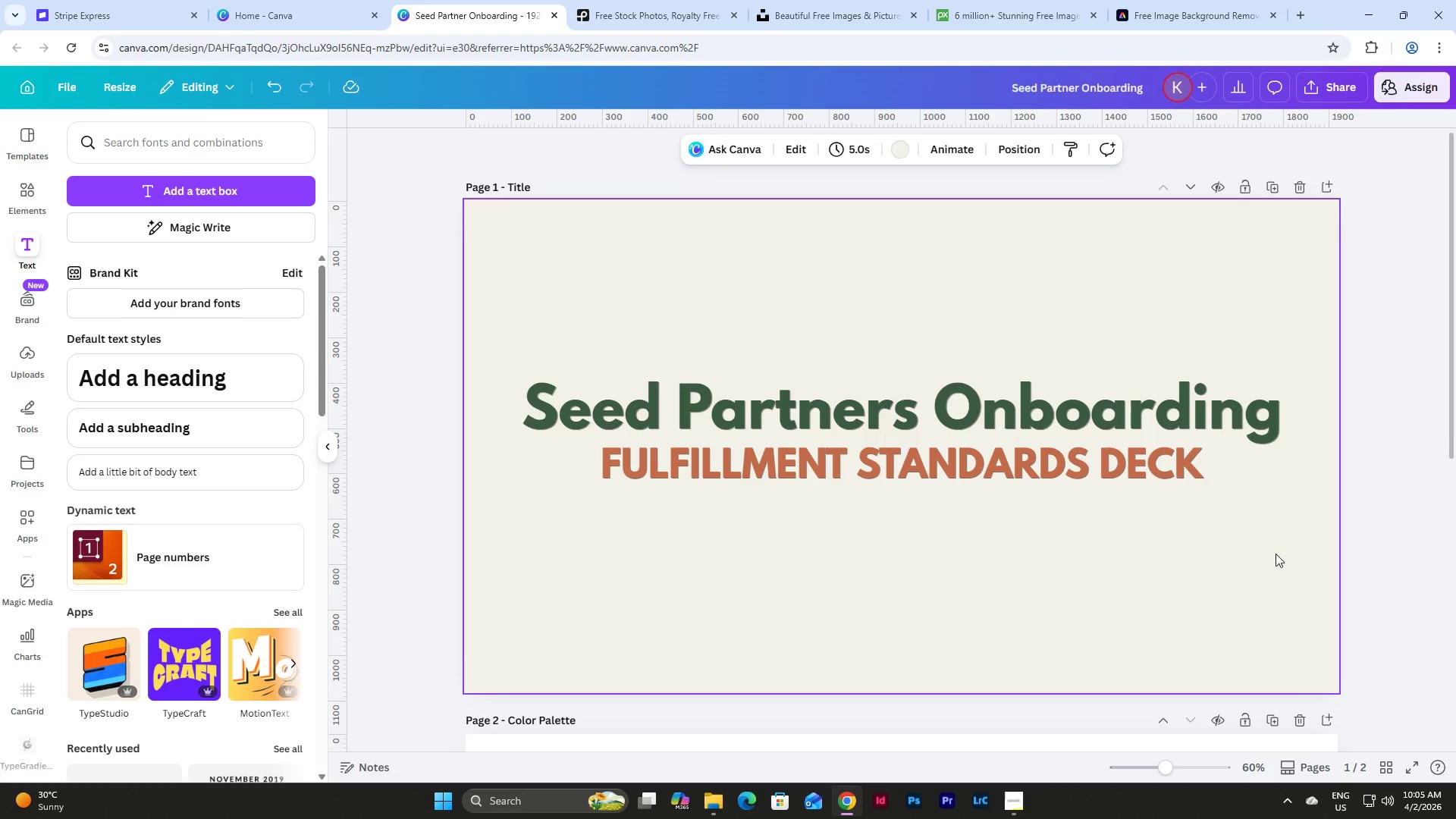 
left_click_drag(start_coordinate=[1253, 535], to_coordinate=[450, 344])
 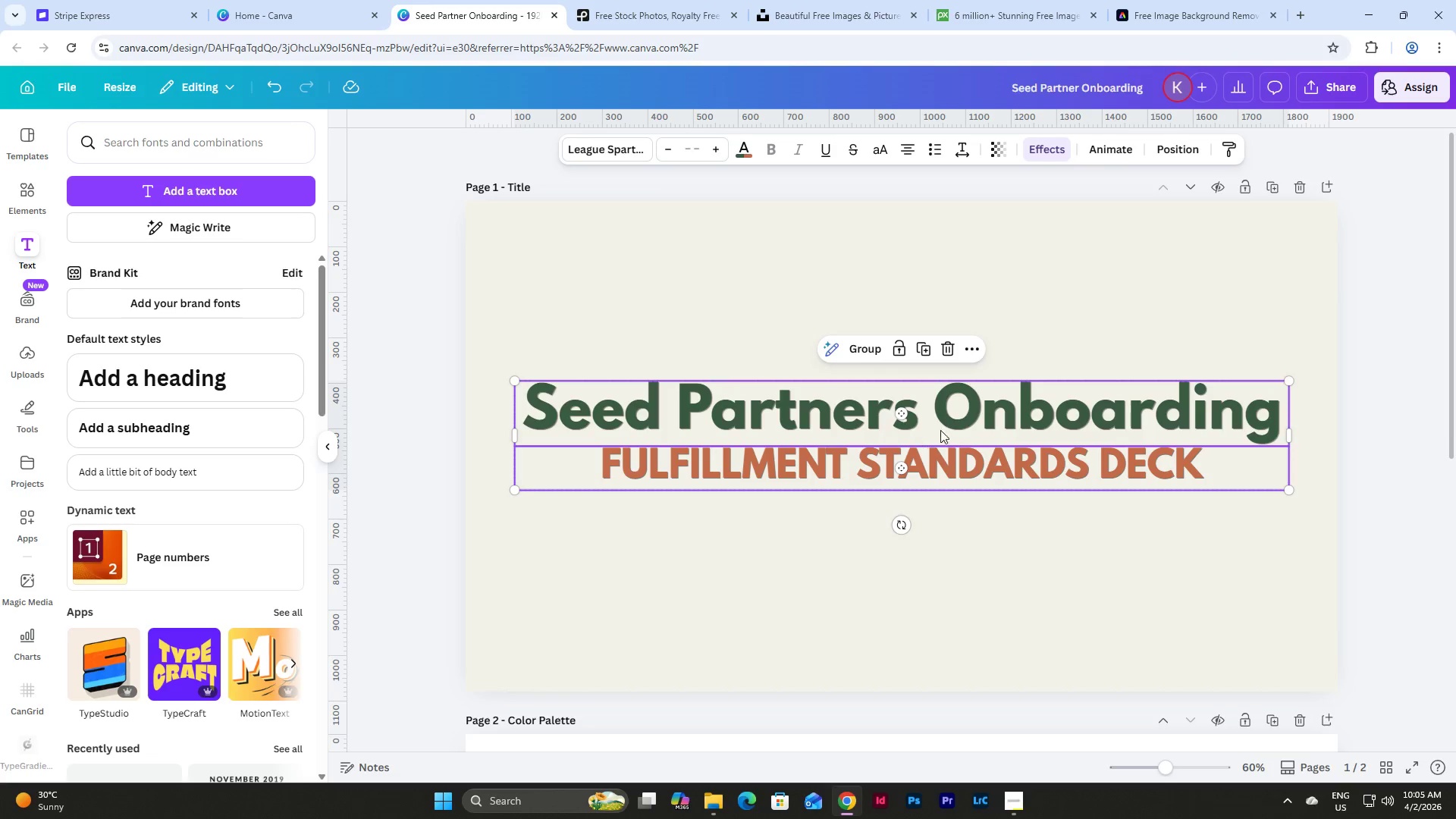 
left_click_drag(start_coordinate=[950, 422], to_coordinate=[953, 434])
 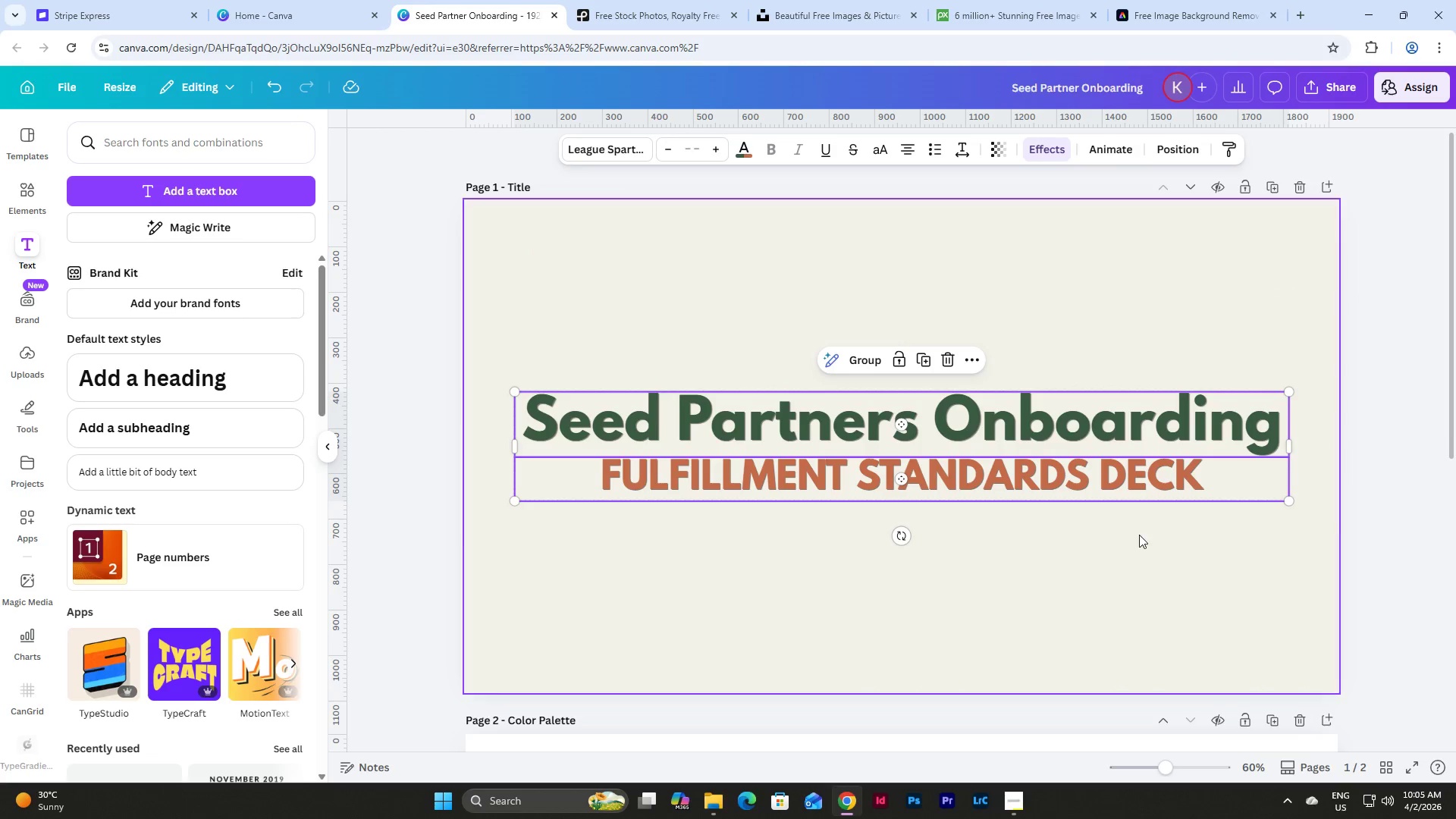 
left_click([1139, 535])
 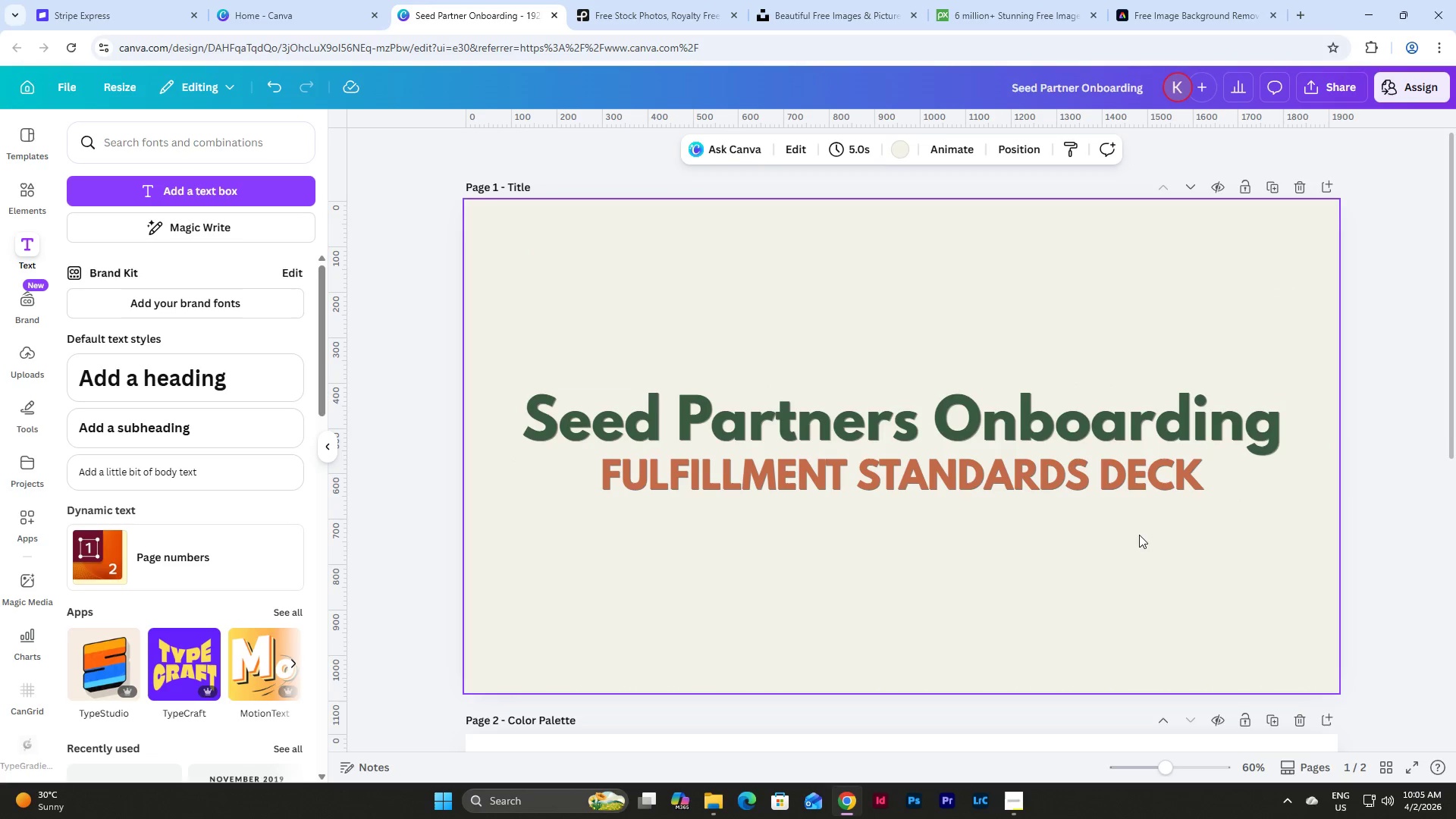 
left_click([1116, 483])
 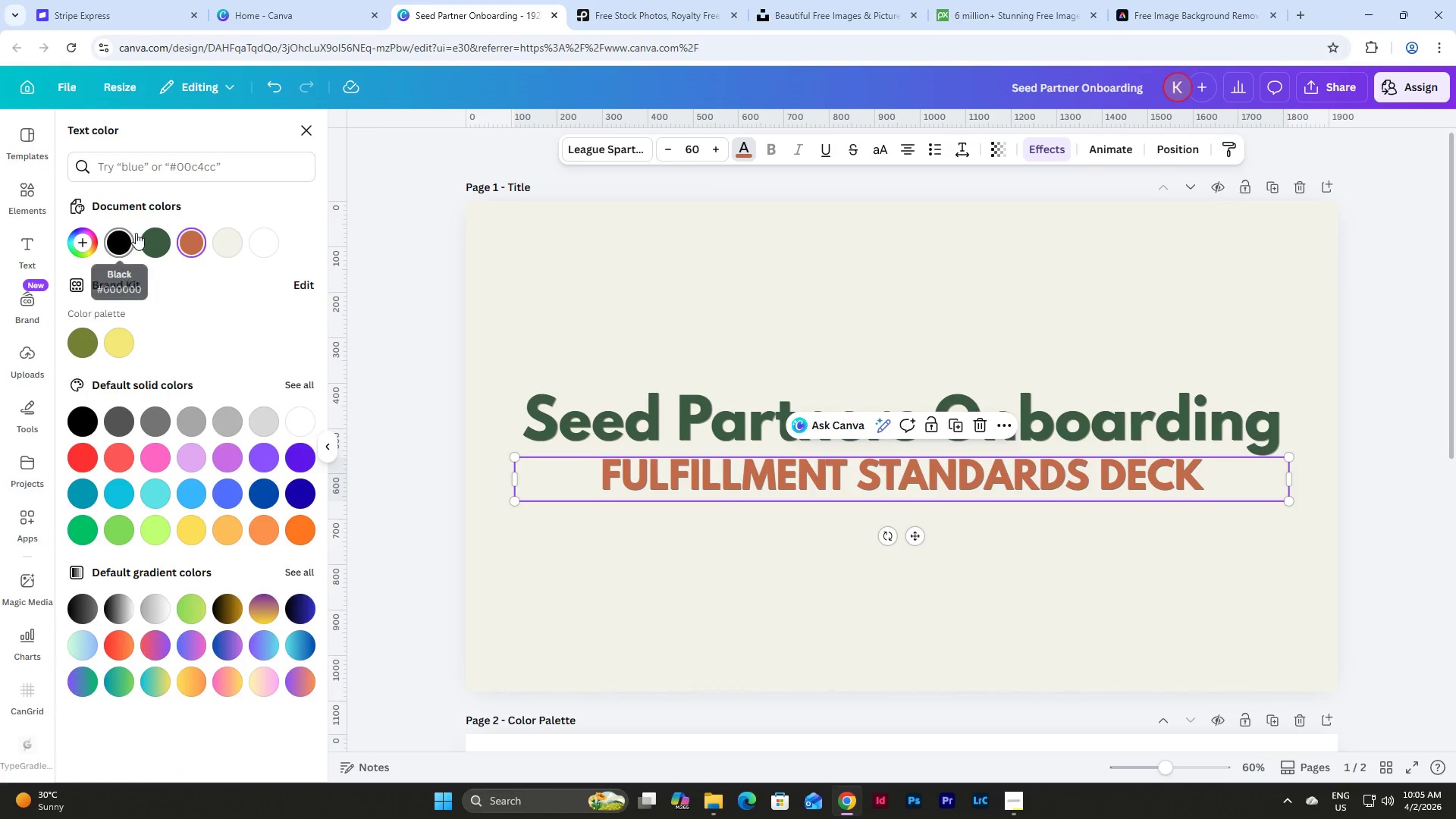 
left_click([746, 475])
 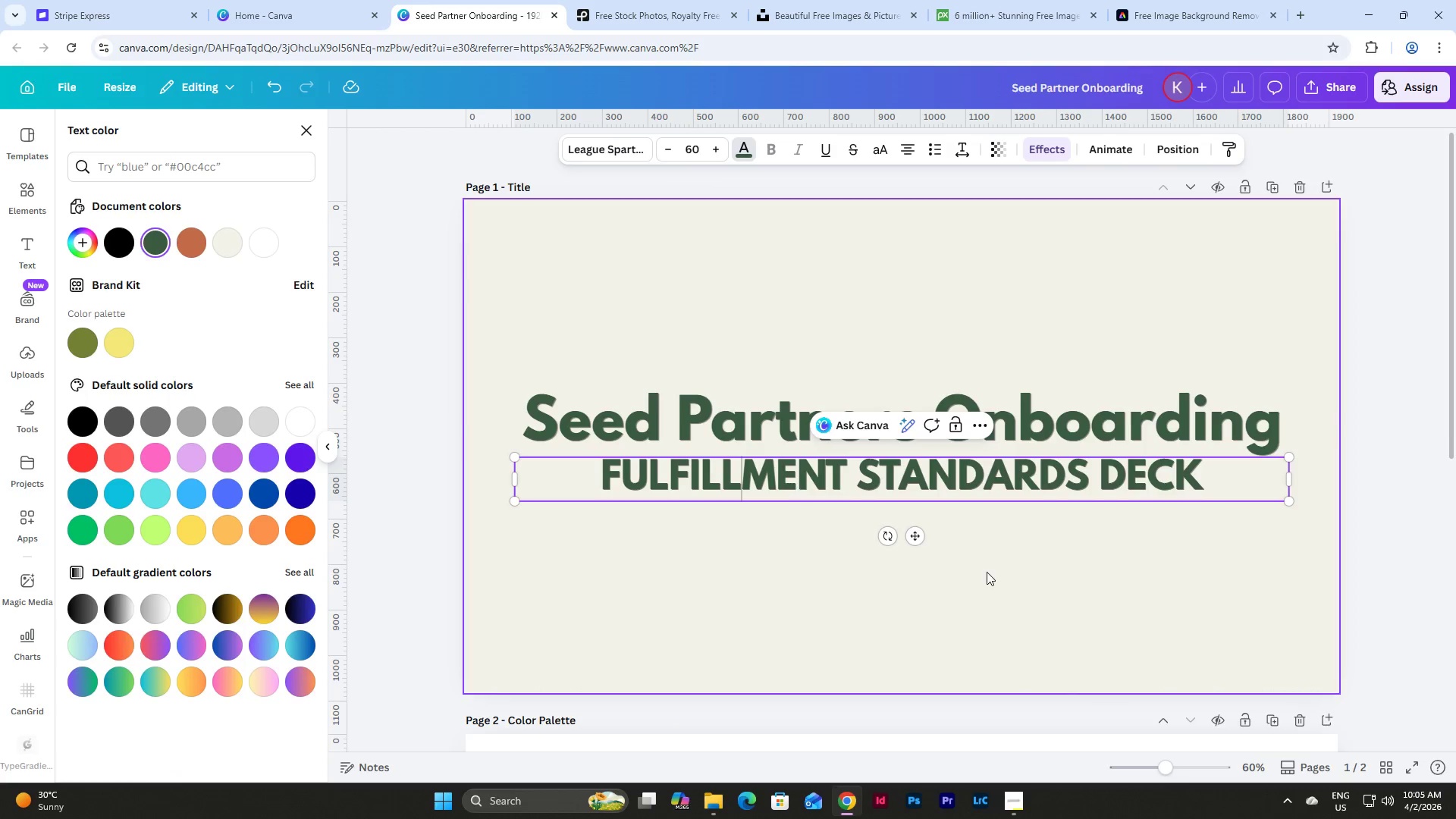 
left_click([987, 571])
 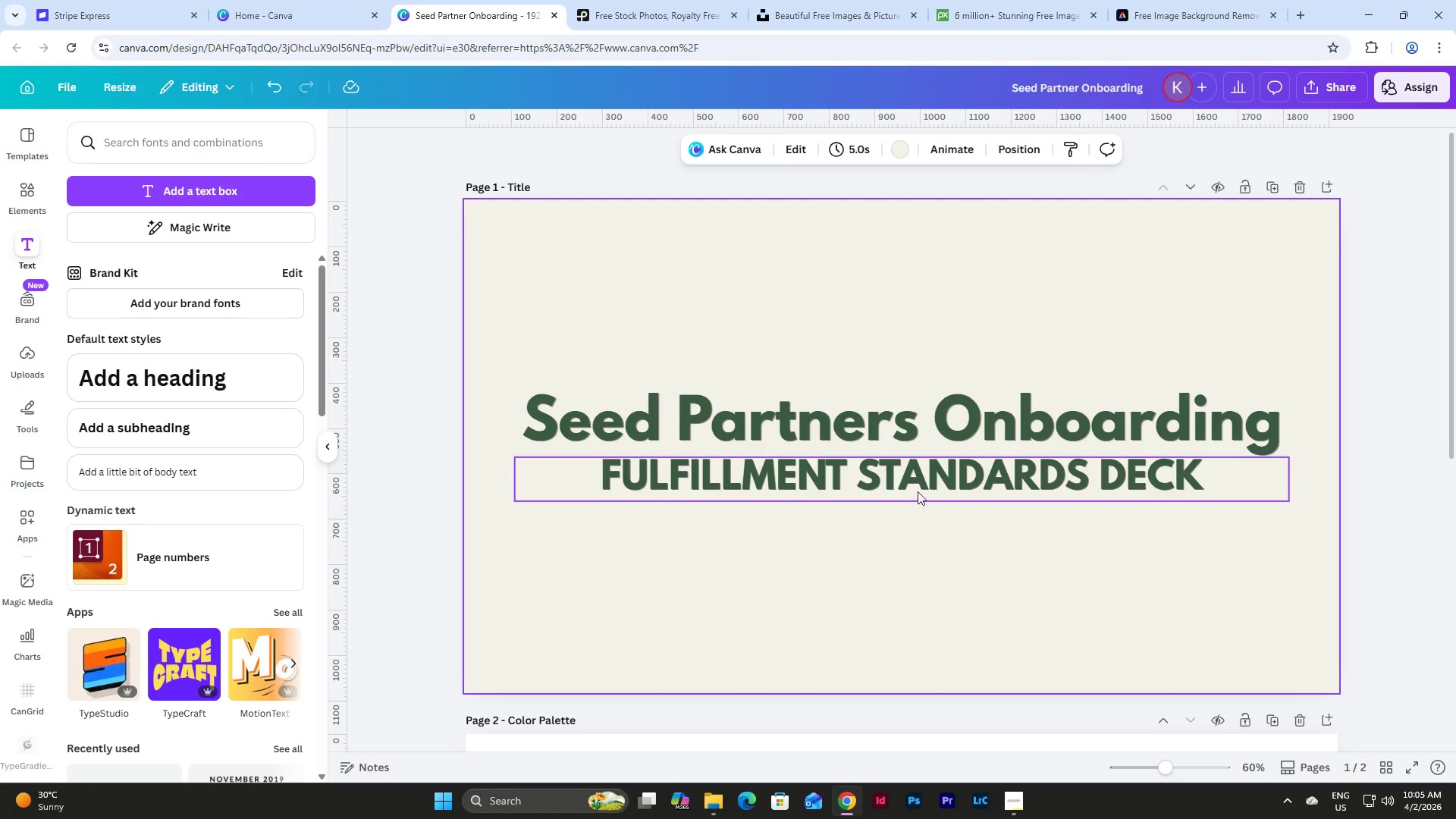 
left_click_drag(start_coordinate=[918, 488], to_coordinate=[918, 511])
 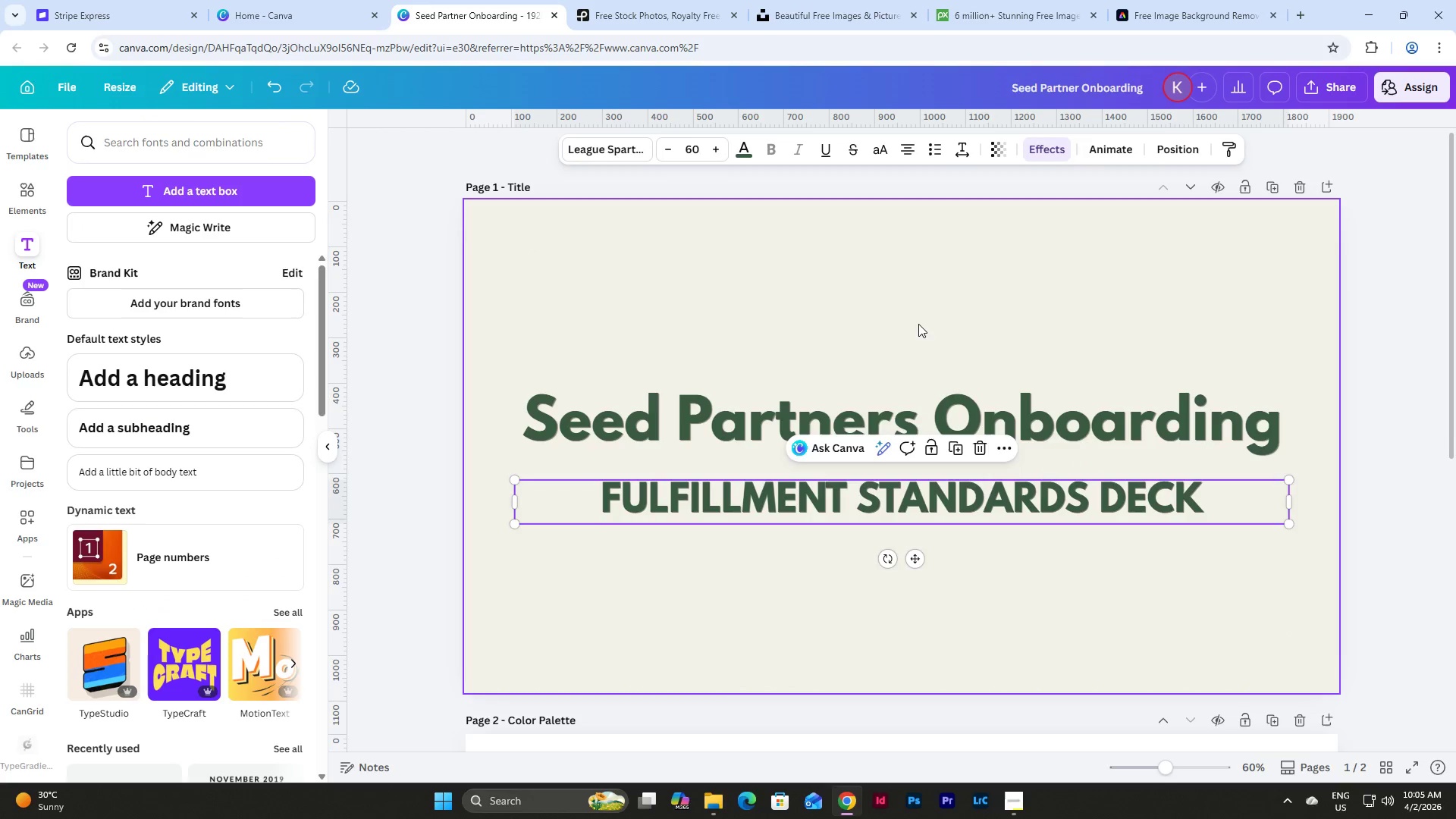 
left_click([918, 324])
 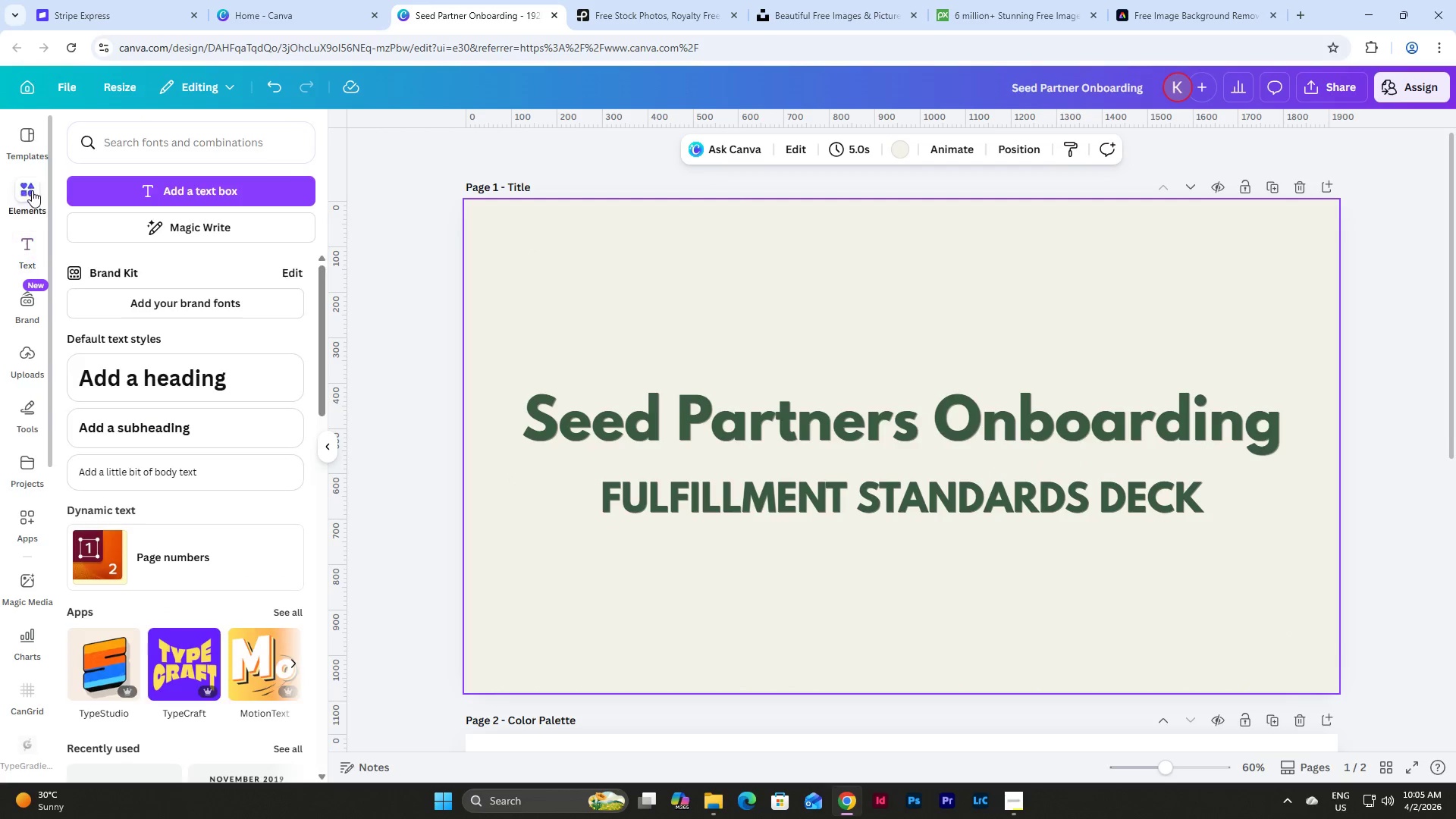 
left_click([164, 154])
 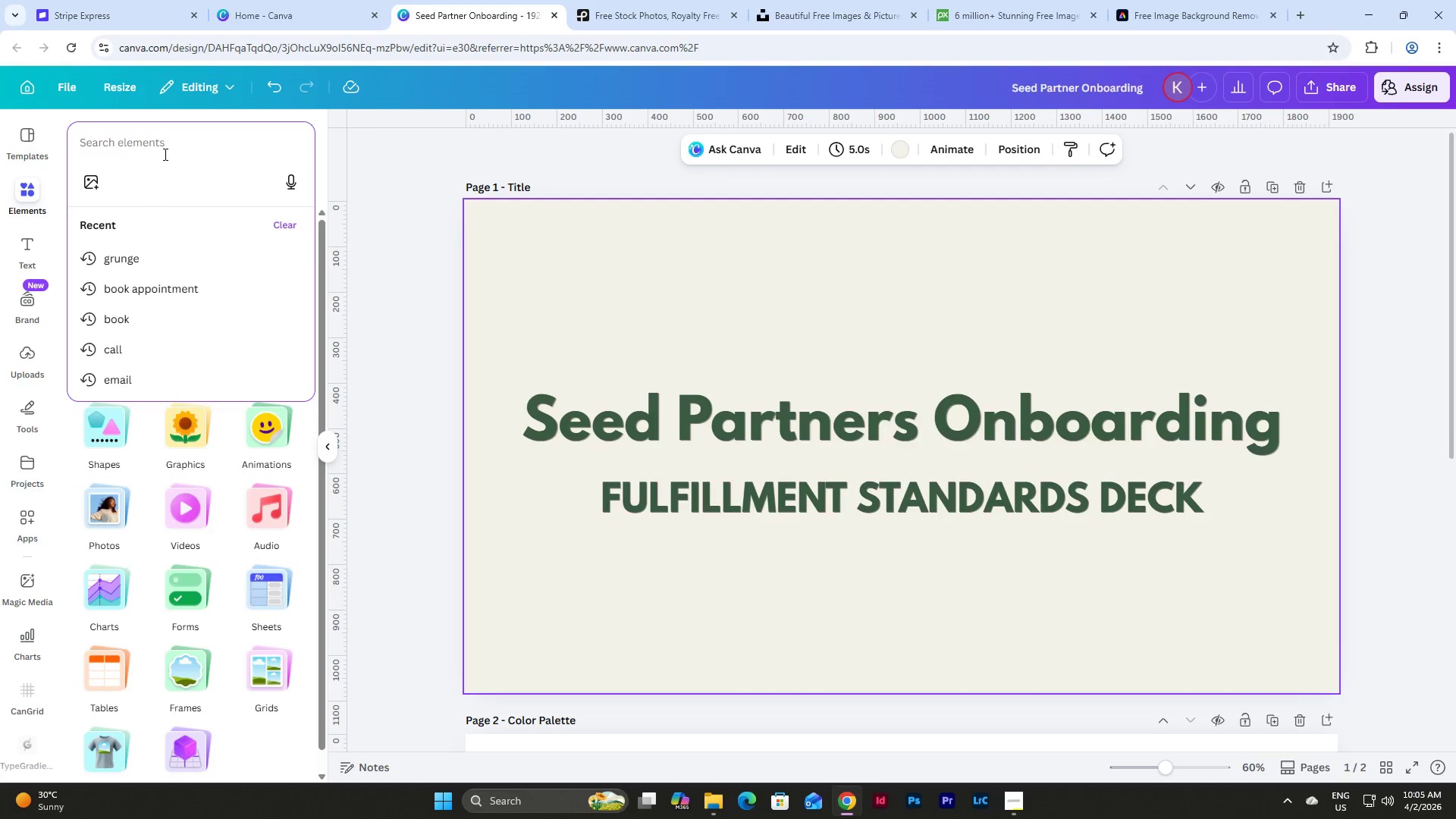 
key(S)
 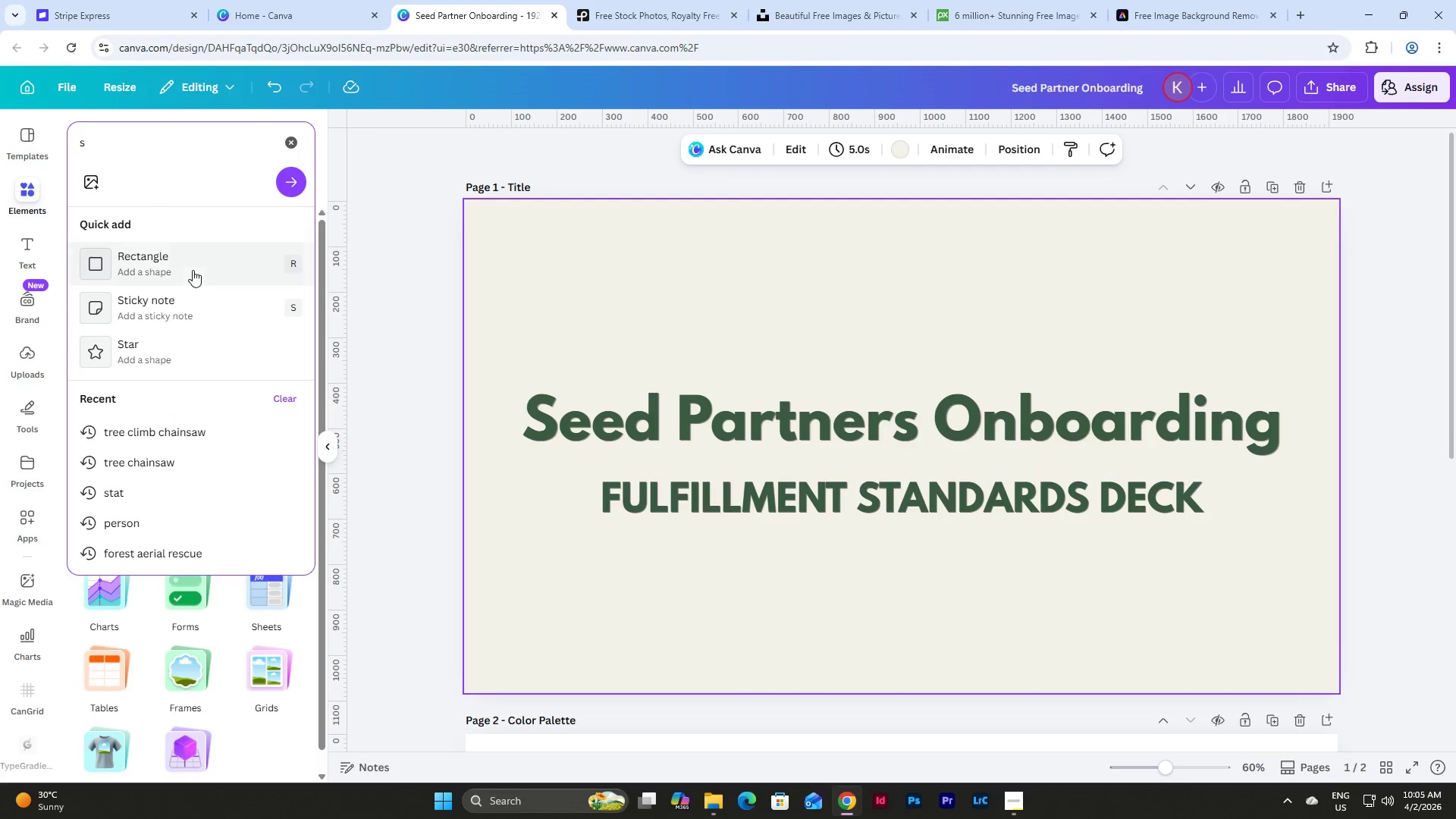 
left_click([193, 270])
 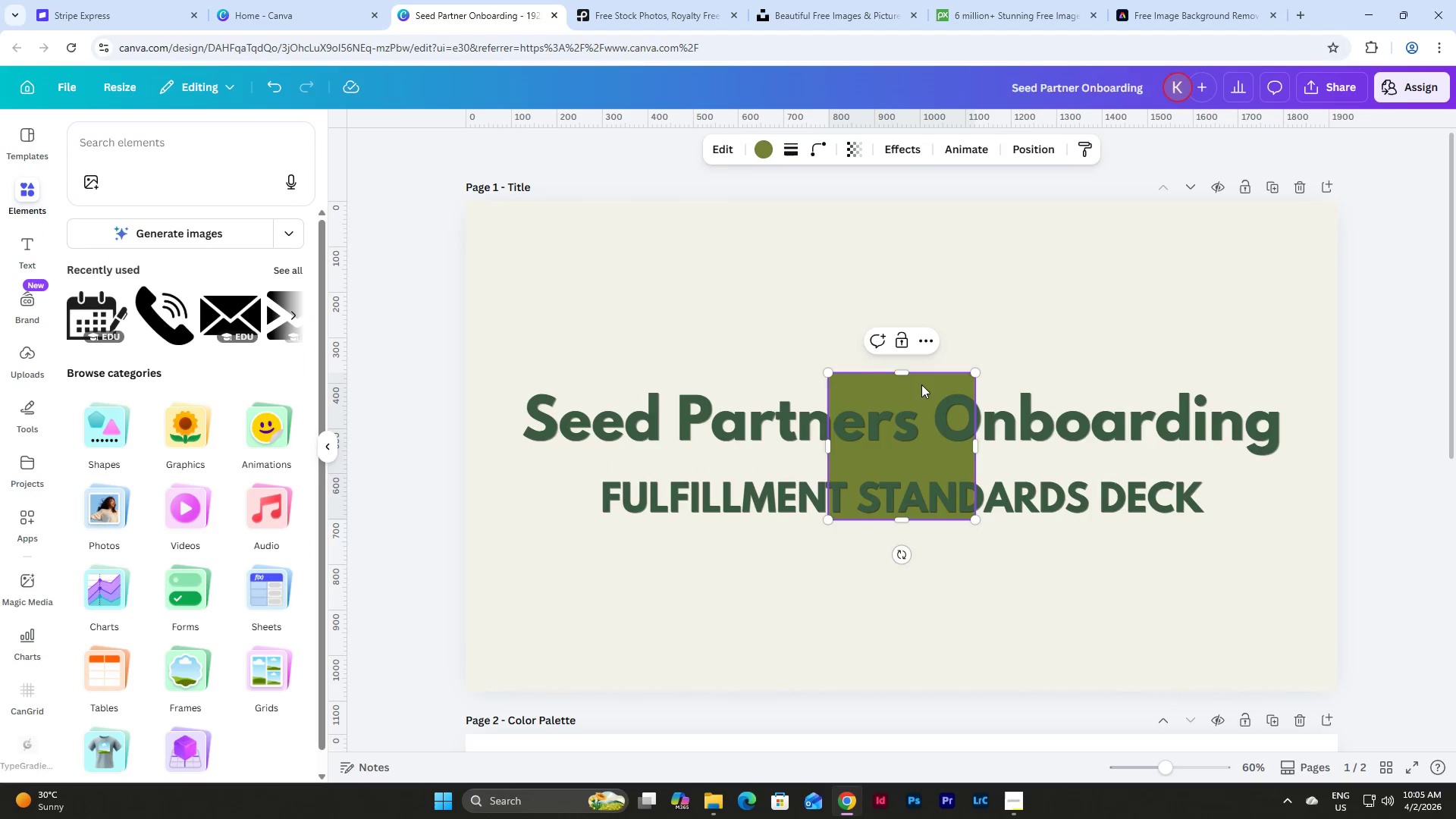 
left_click_drag(start_coordinate=[921, 378], to_coordinate=[873, 322])
 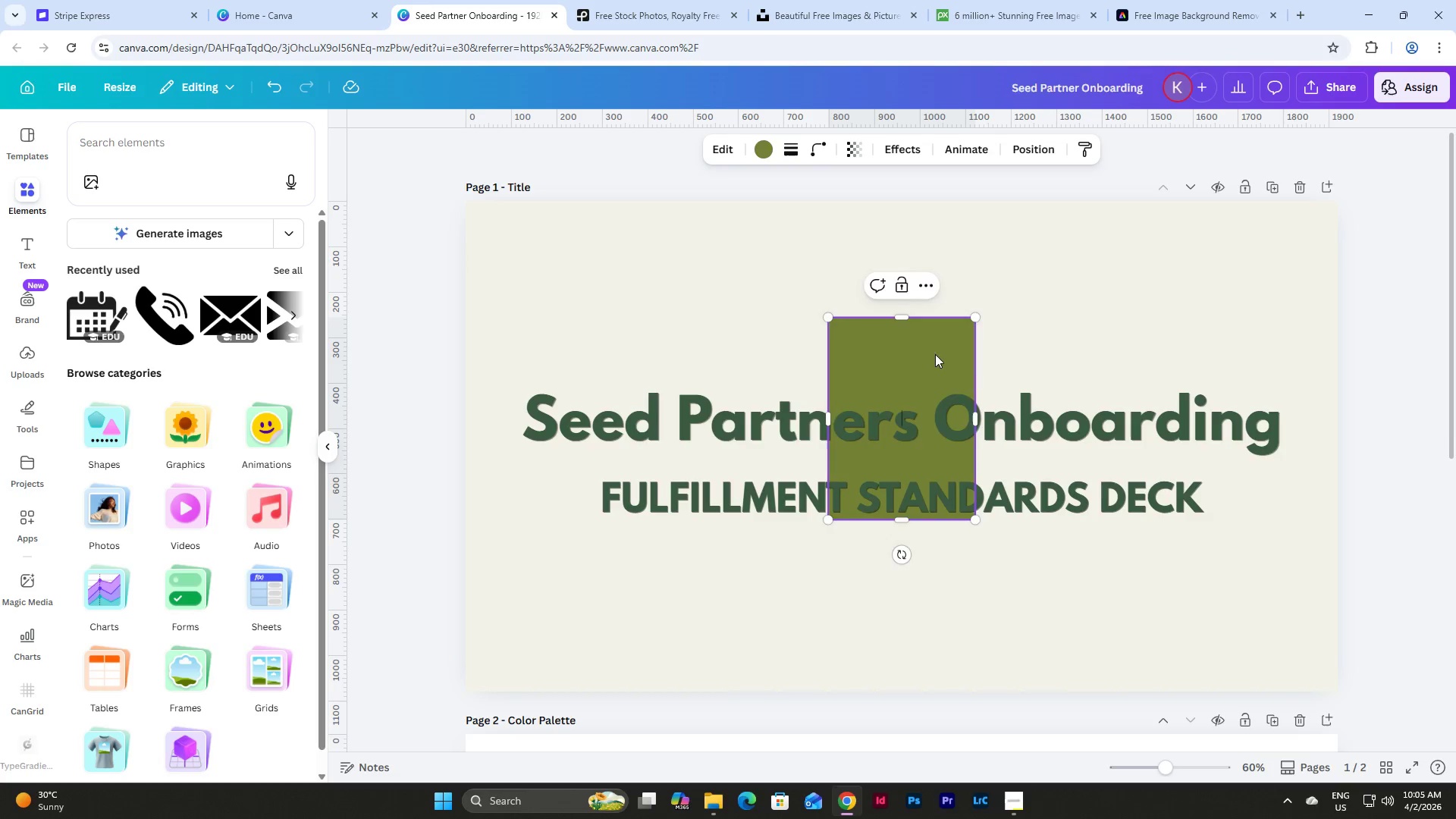 
left_click_drag(start_coordinate=[935, 354], to_coordinate=[717, 276])
 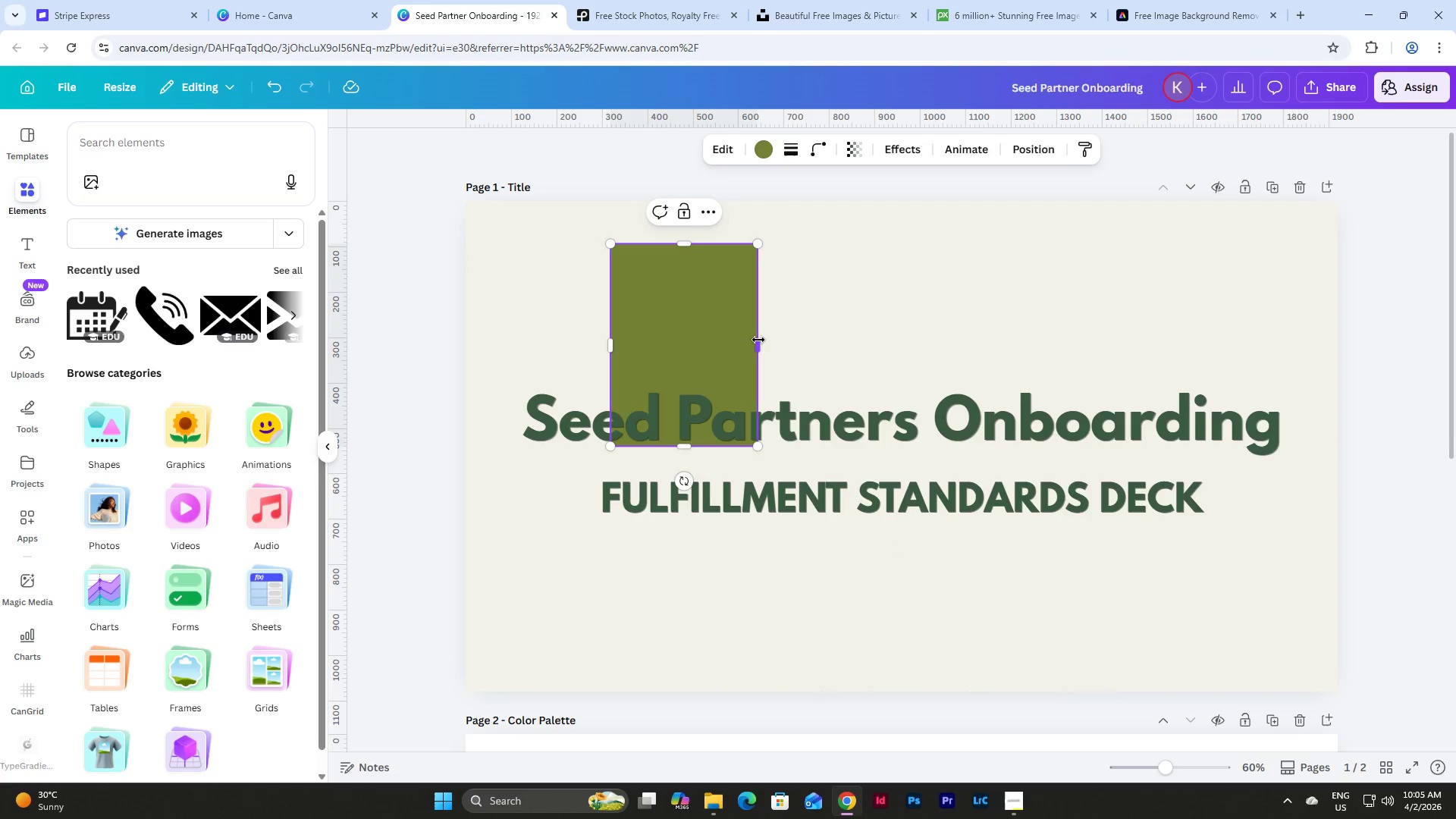 
left_click_drag(start_coordinate=[758, 340], to_coordinate=[1107, 378])
 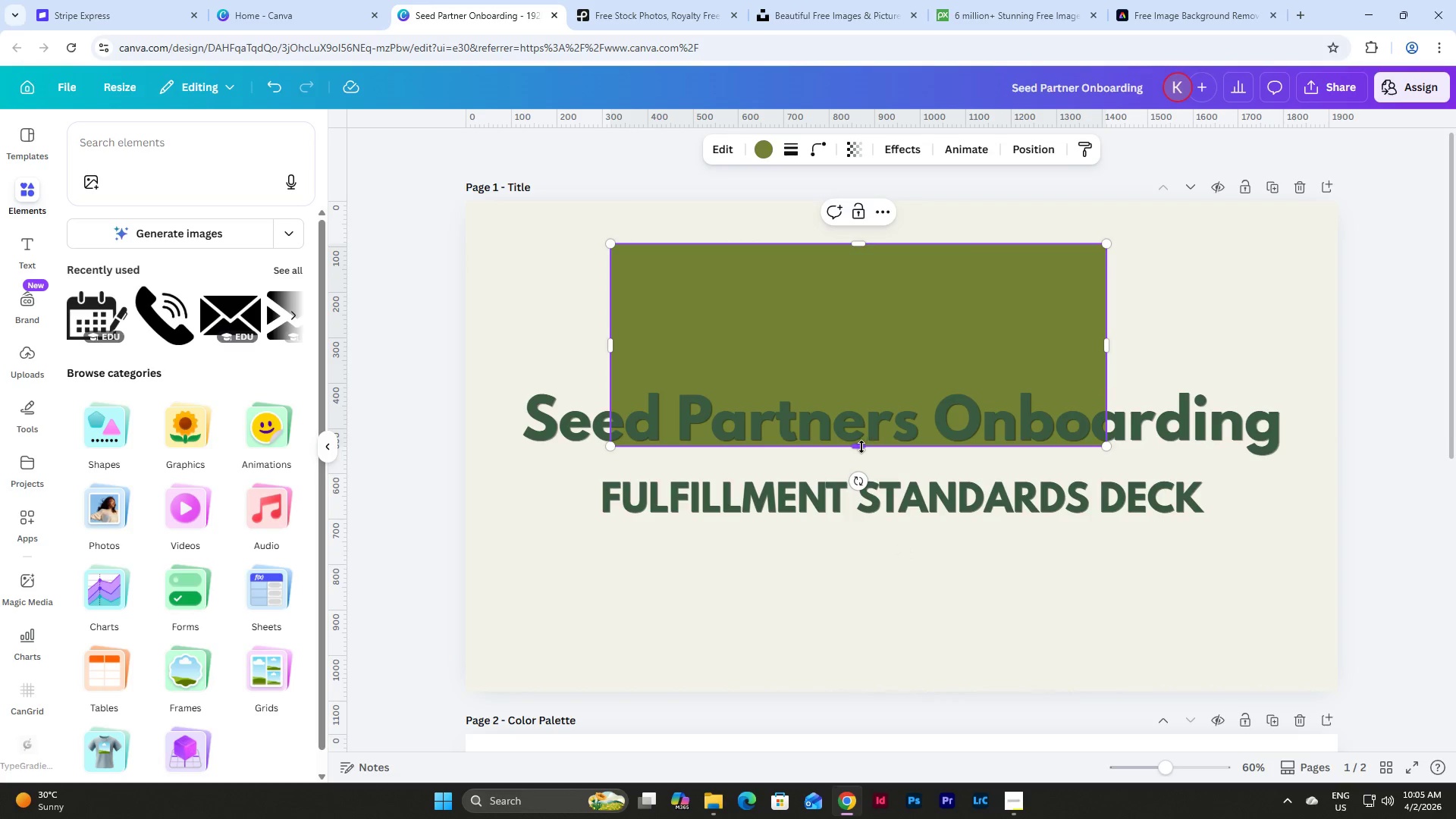 
left_click_drag(start_coordinate=[860, 447], to_coordinate=[846, 289])
 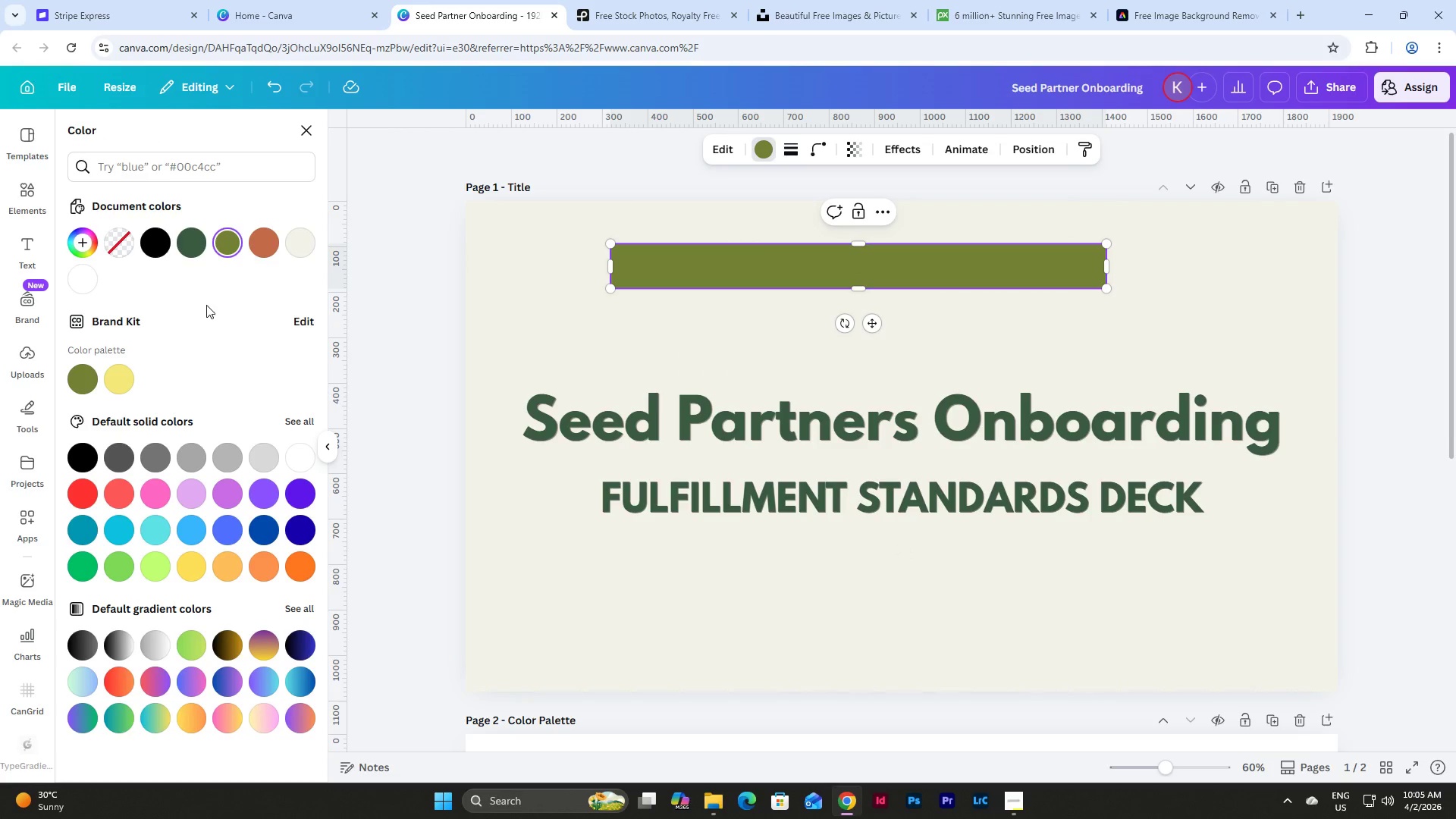 
left_click([262, 243])
 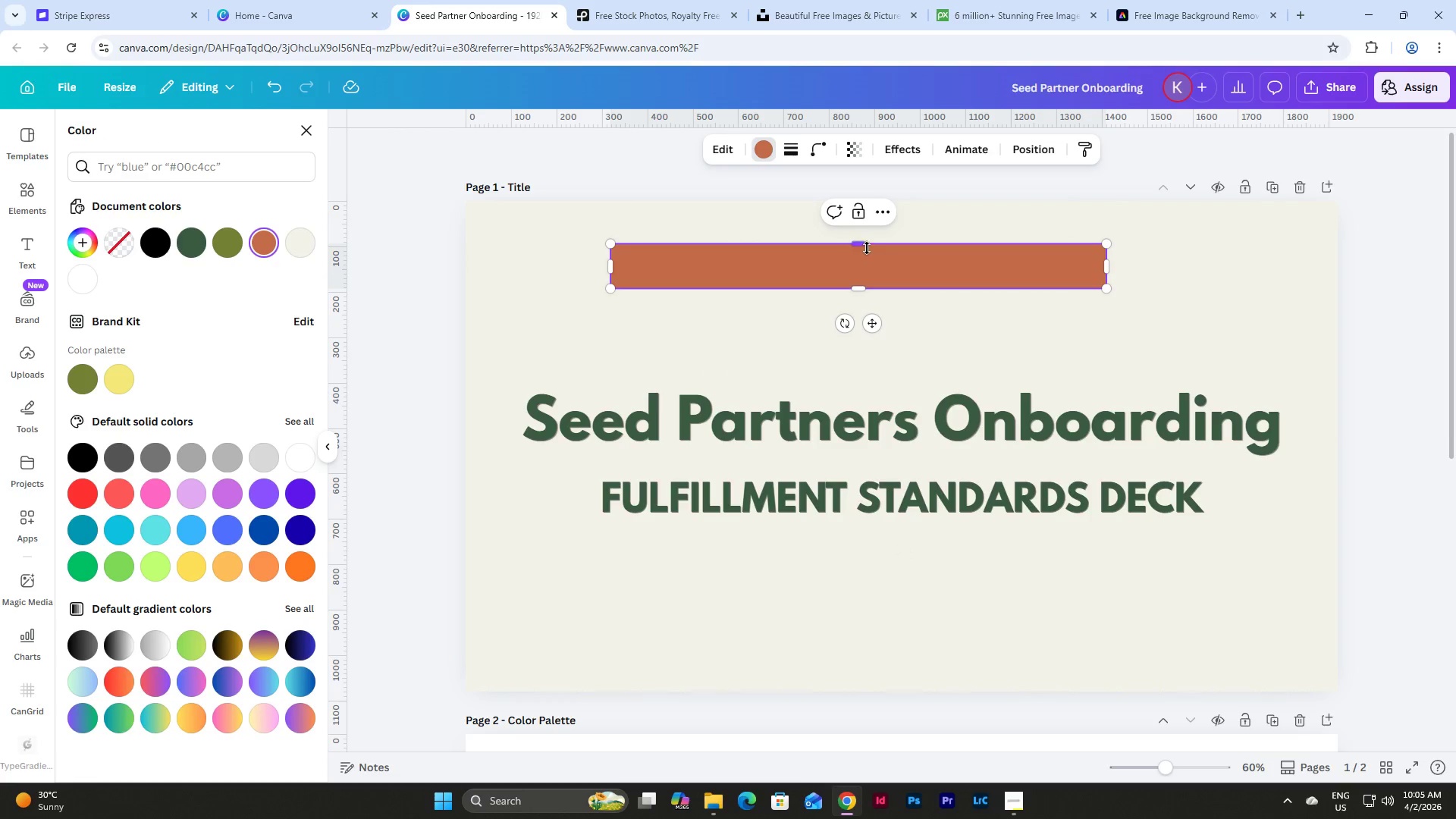 
left_click_drag(start_coordinate=[859, 245], to_coordinate=[859, 359])
 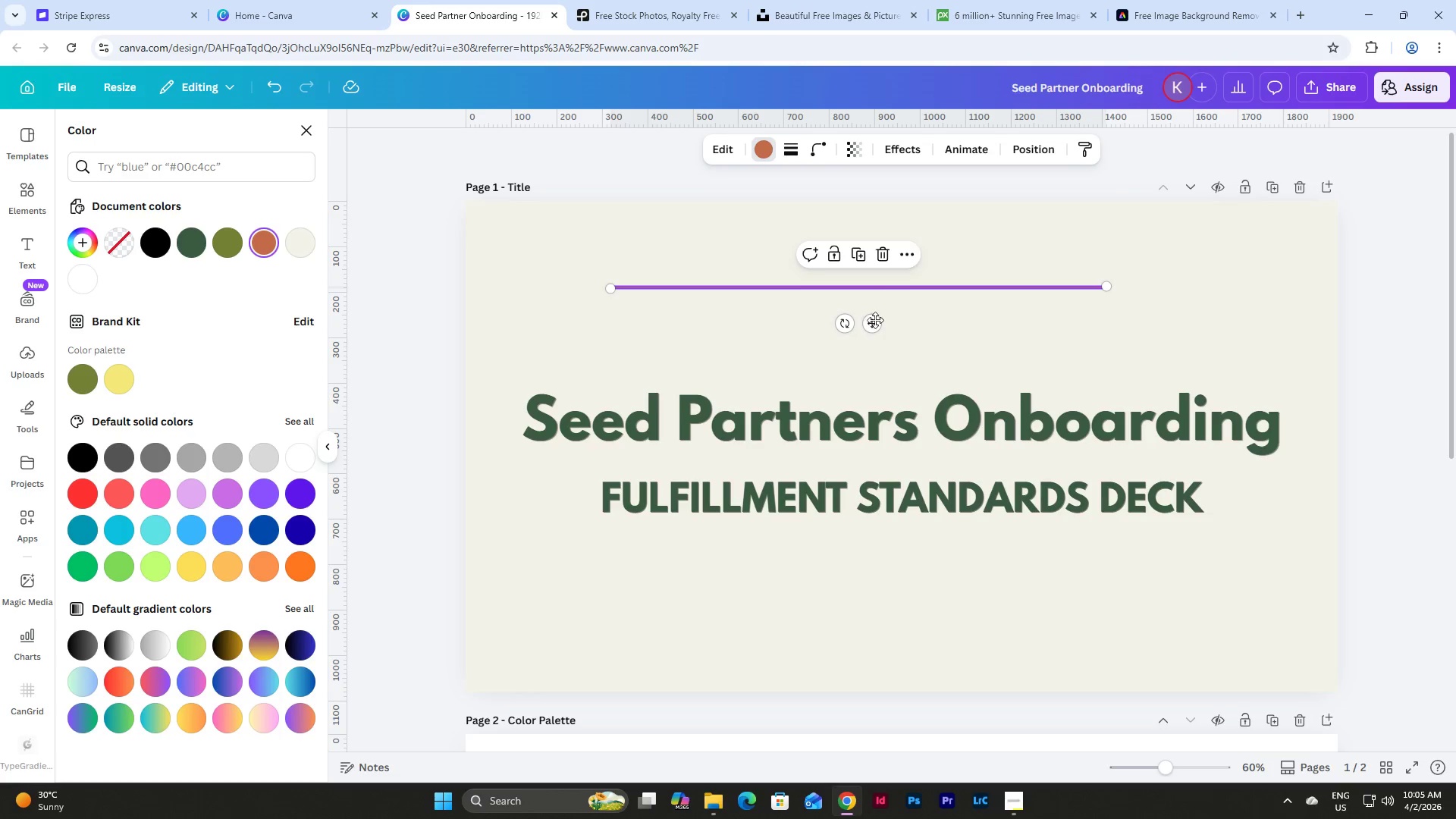 
left_click_drag(start_coordinate=[872, 323], to_coordinate=[779, 497])
 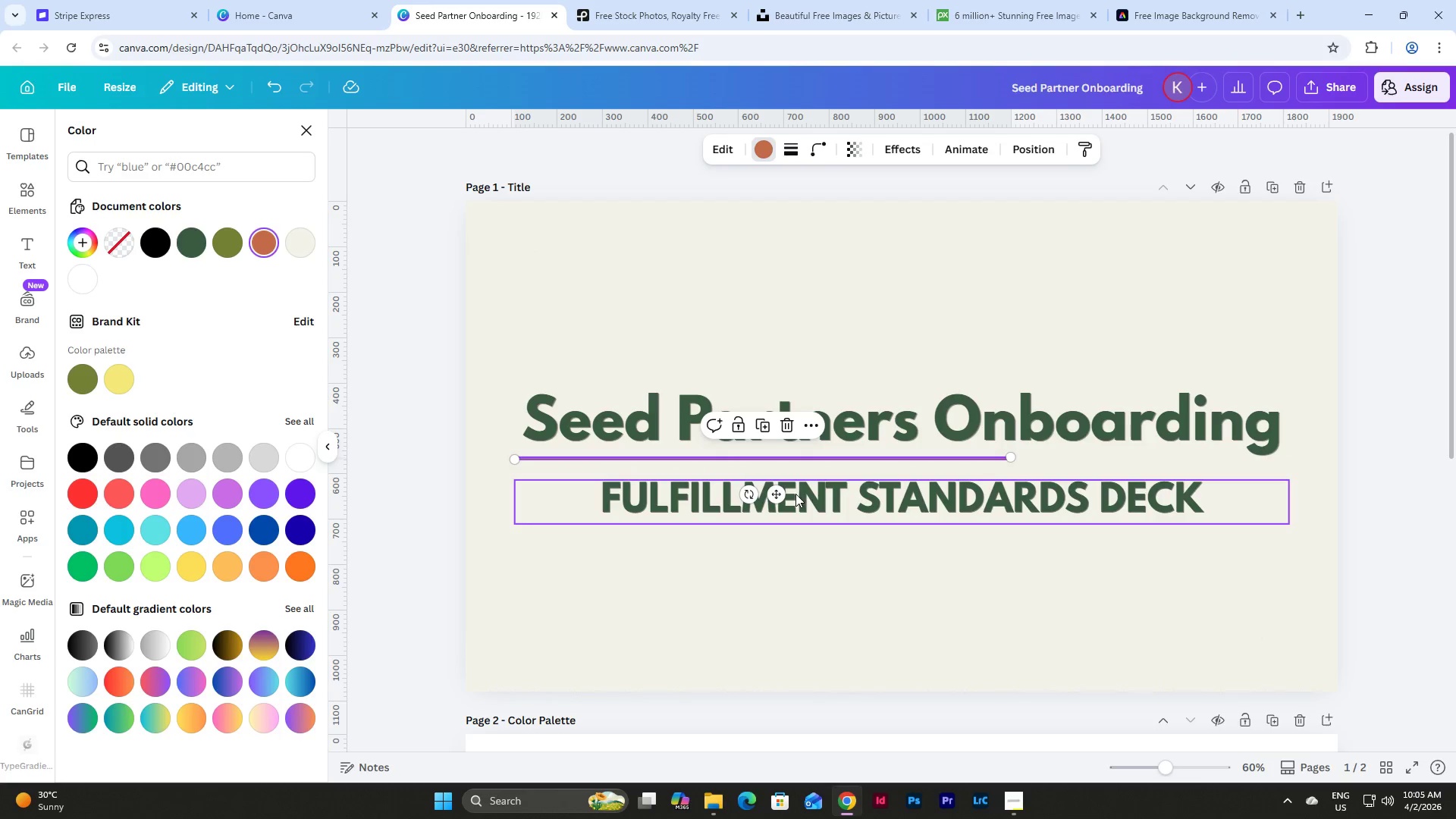 
left_click_drag(start_coordinate=[780, 494], to_coordinate=[783, 503])
 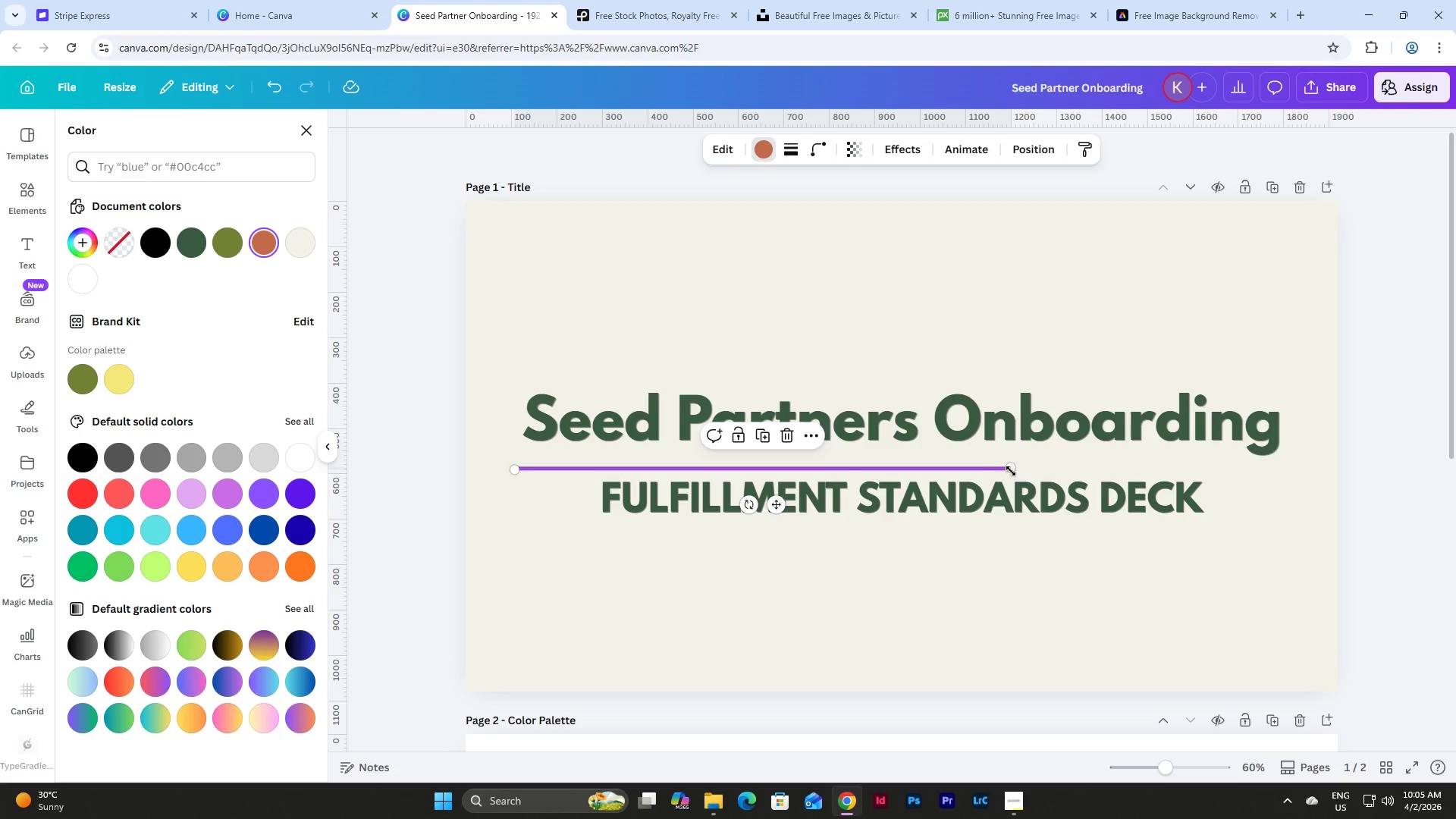 
left_click_drag(start_coordinate=[1011, 470], to_coordinate=[1285, 458])
 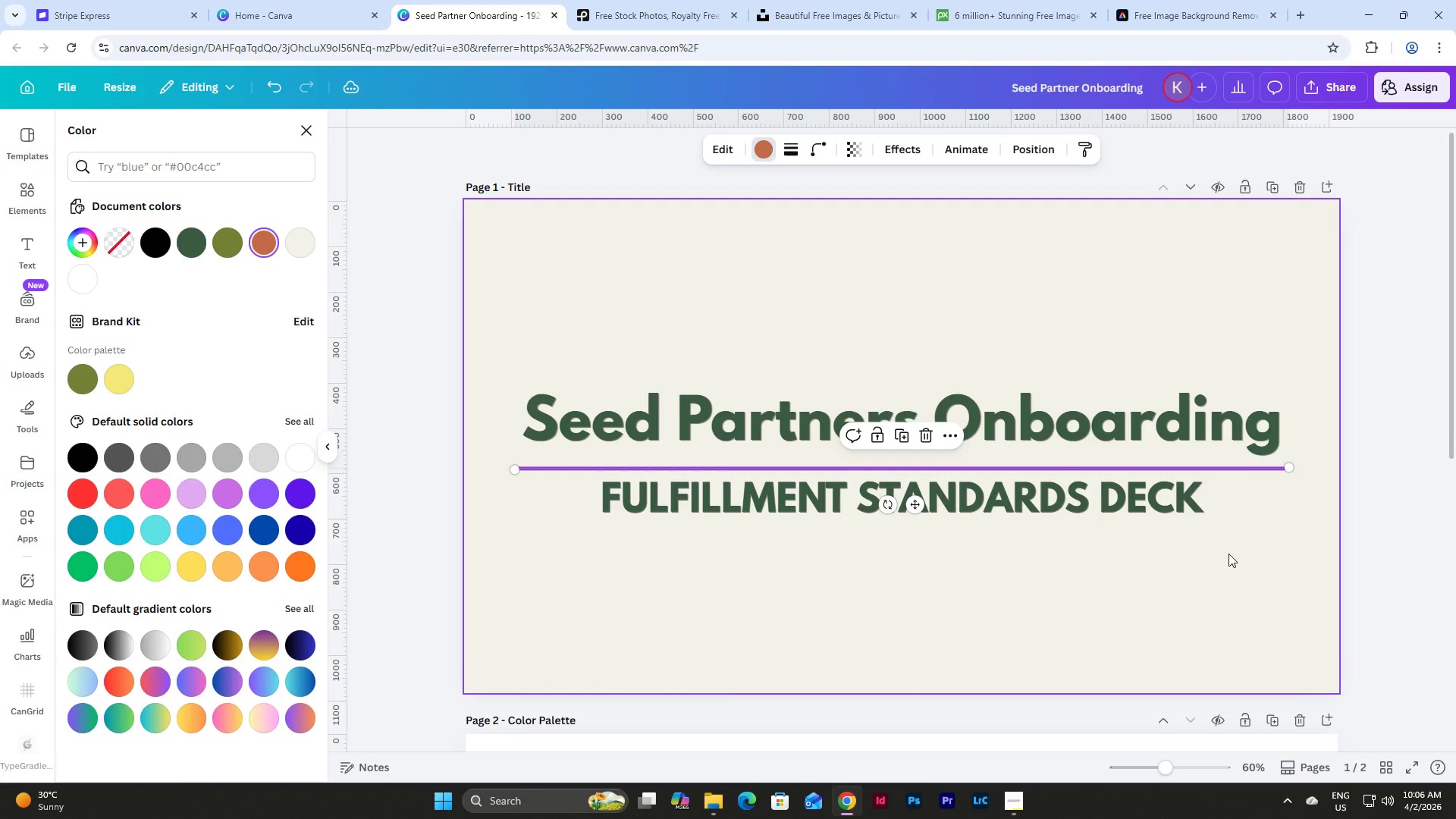 
left_click([1228, 554])
 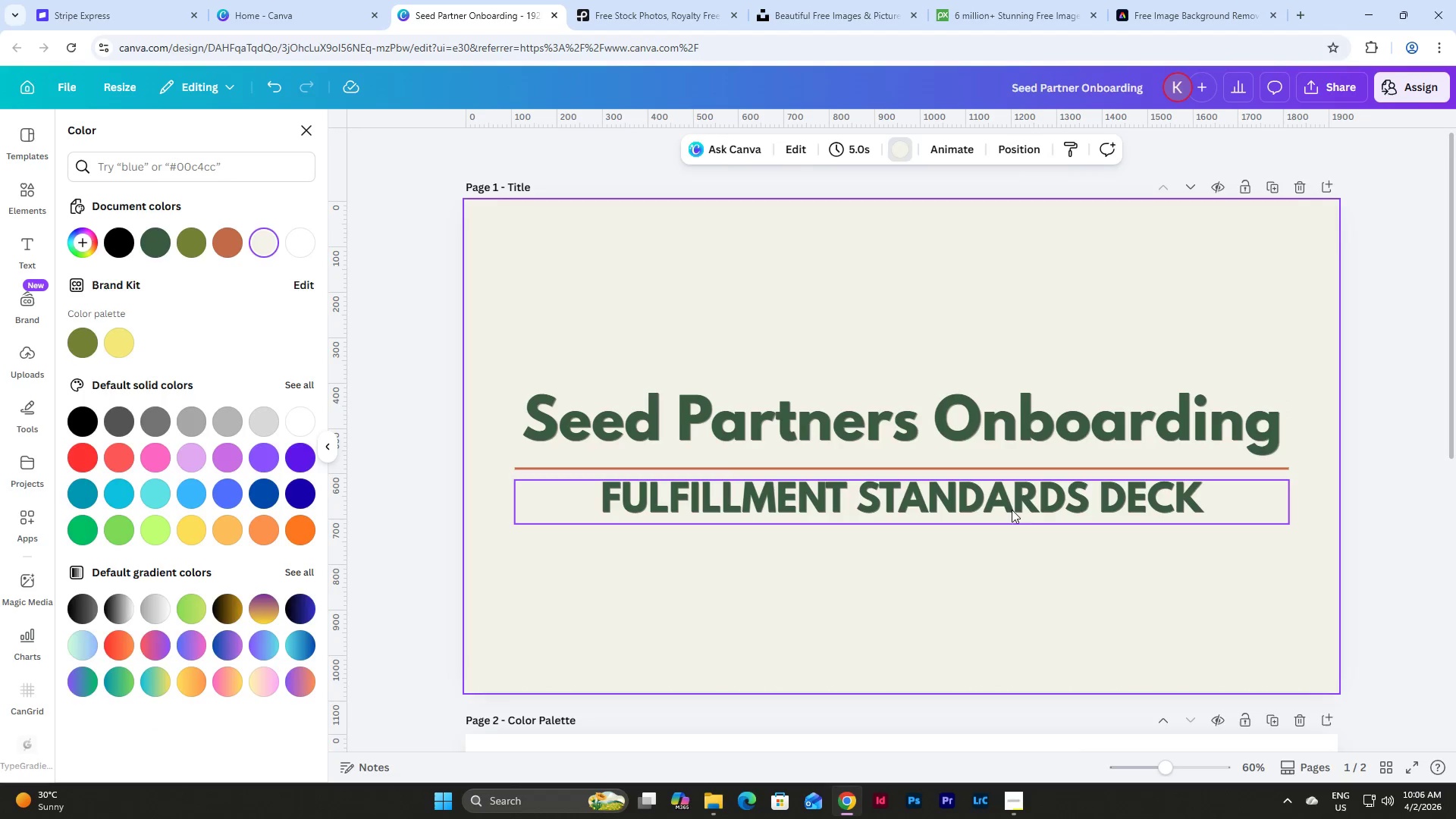 
left_click([992, 500])
 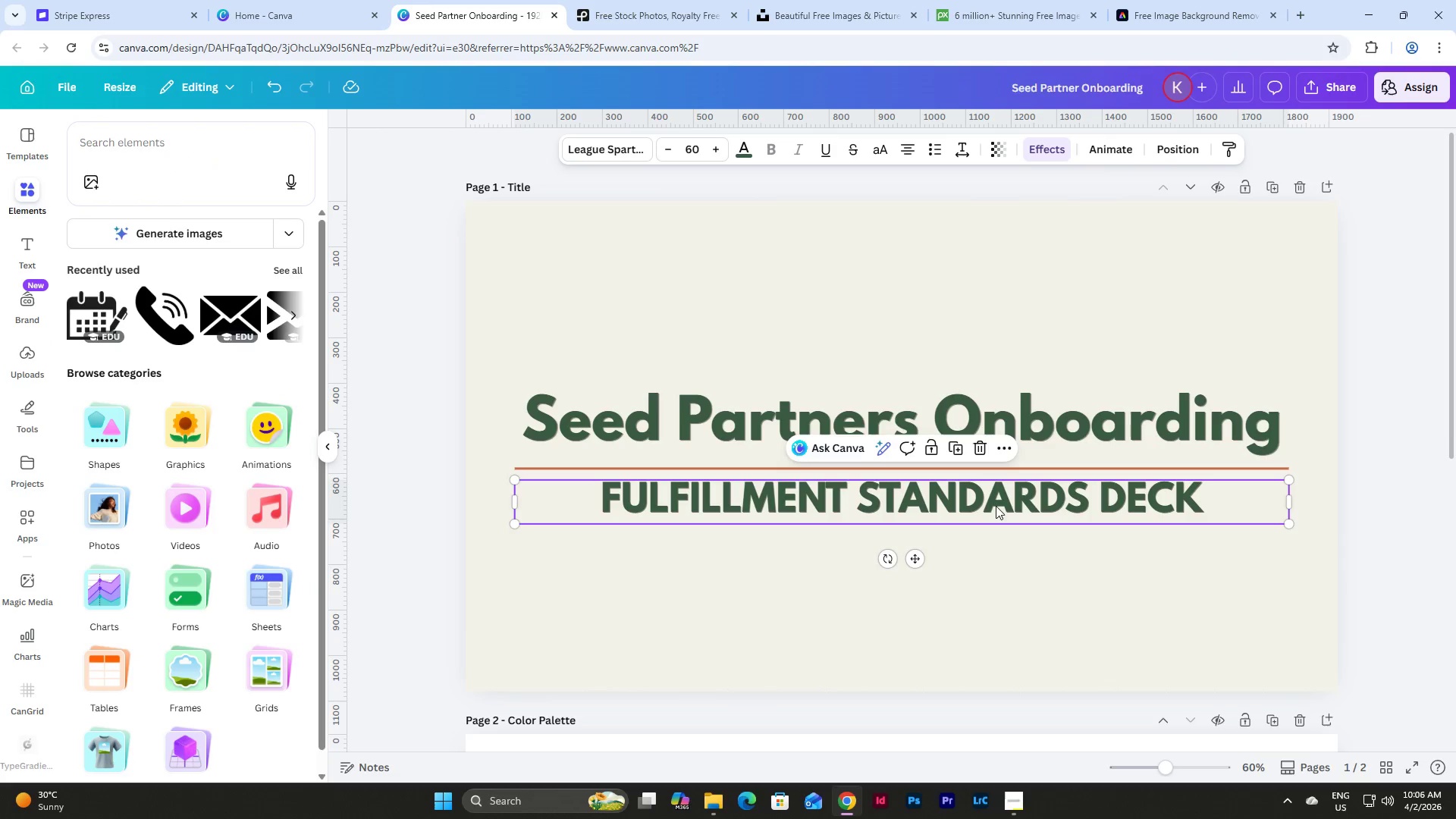 
left_click_drag(start_coordinate=[996, 506], to_coordinate=[999, 510])
 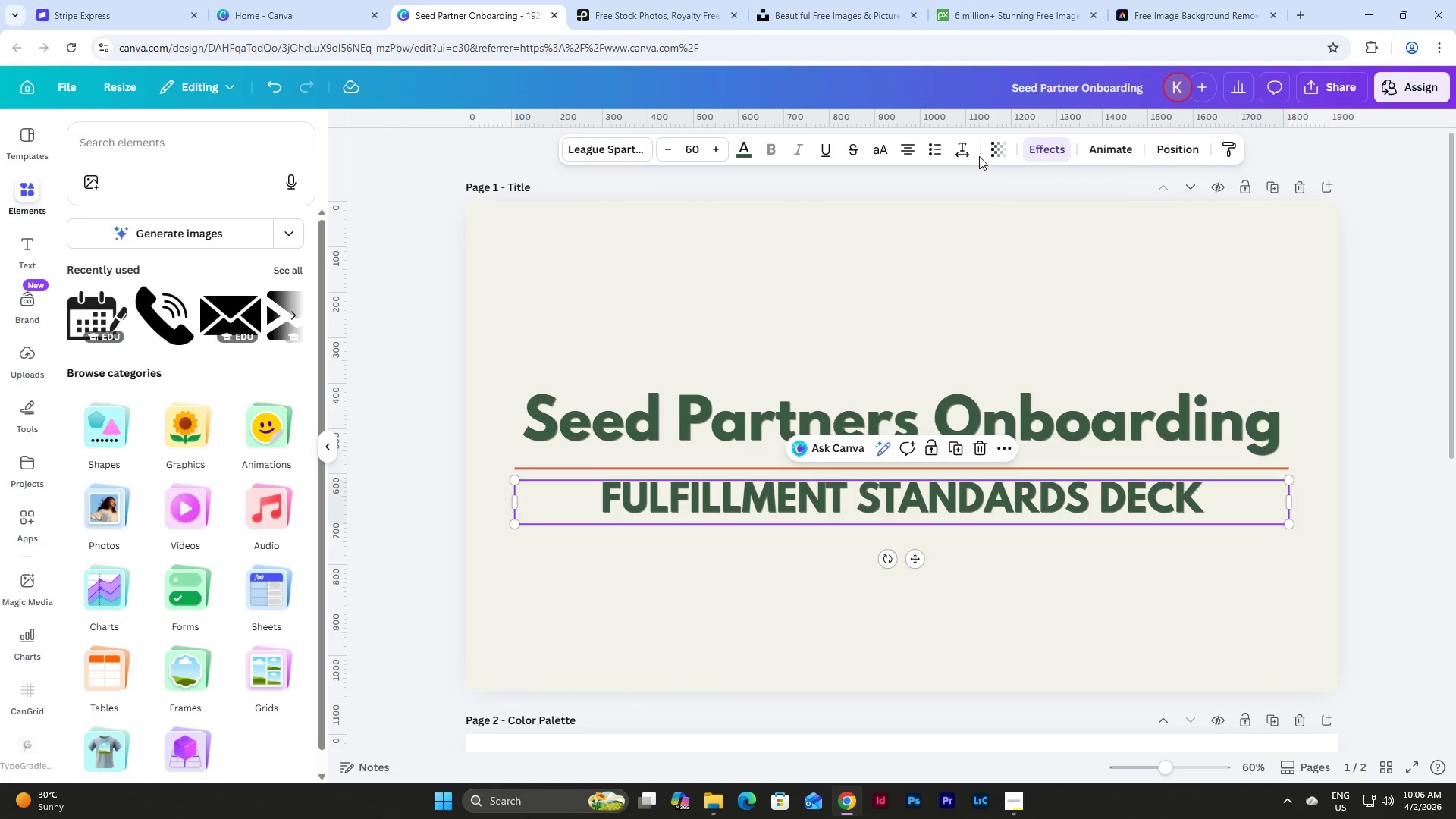 
left_click([966, 148])
 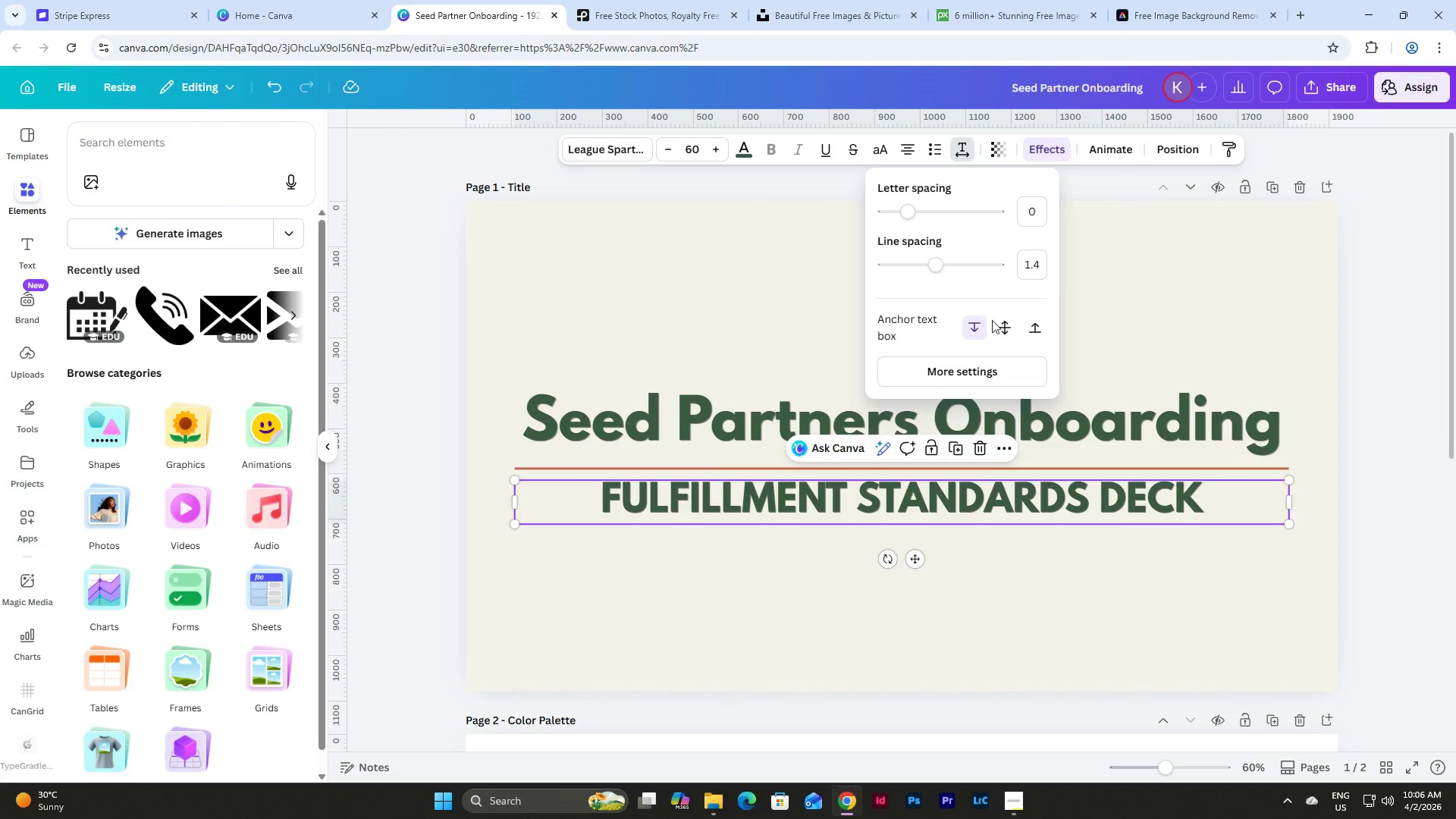 
left_click([1010, 333])
 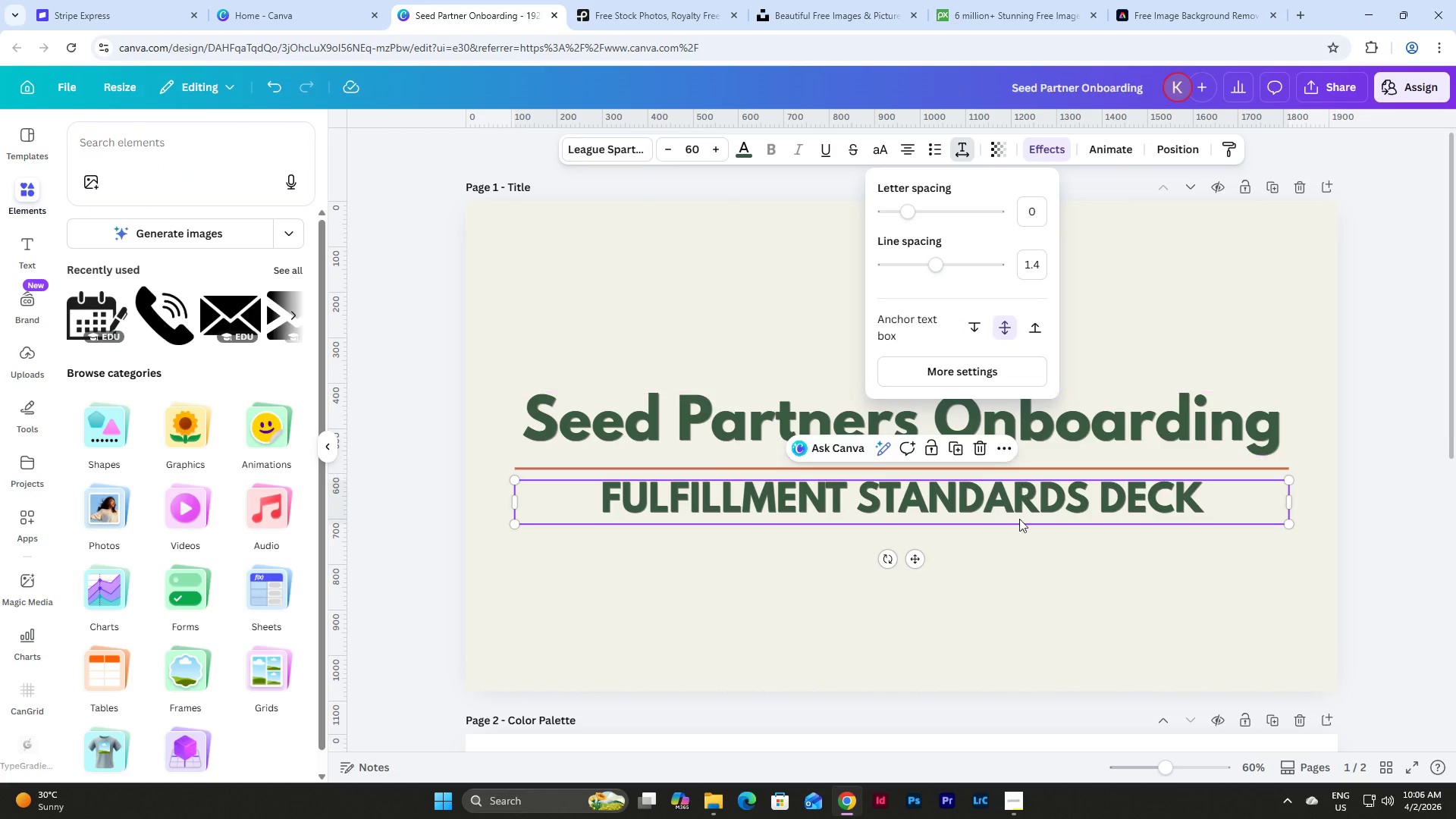 
left_click([1008, 559])
 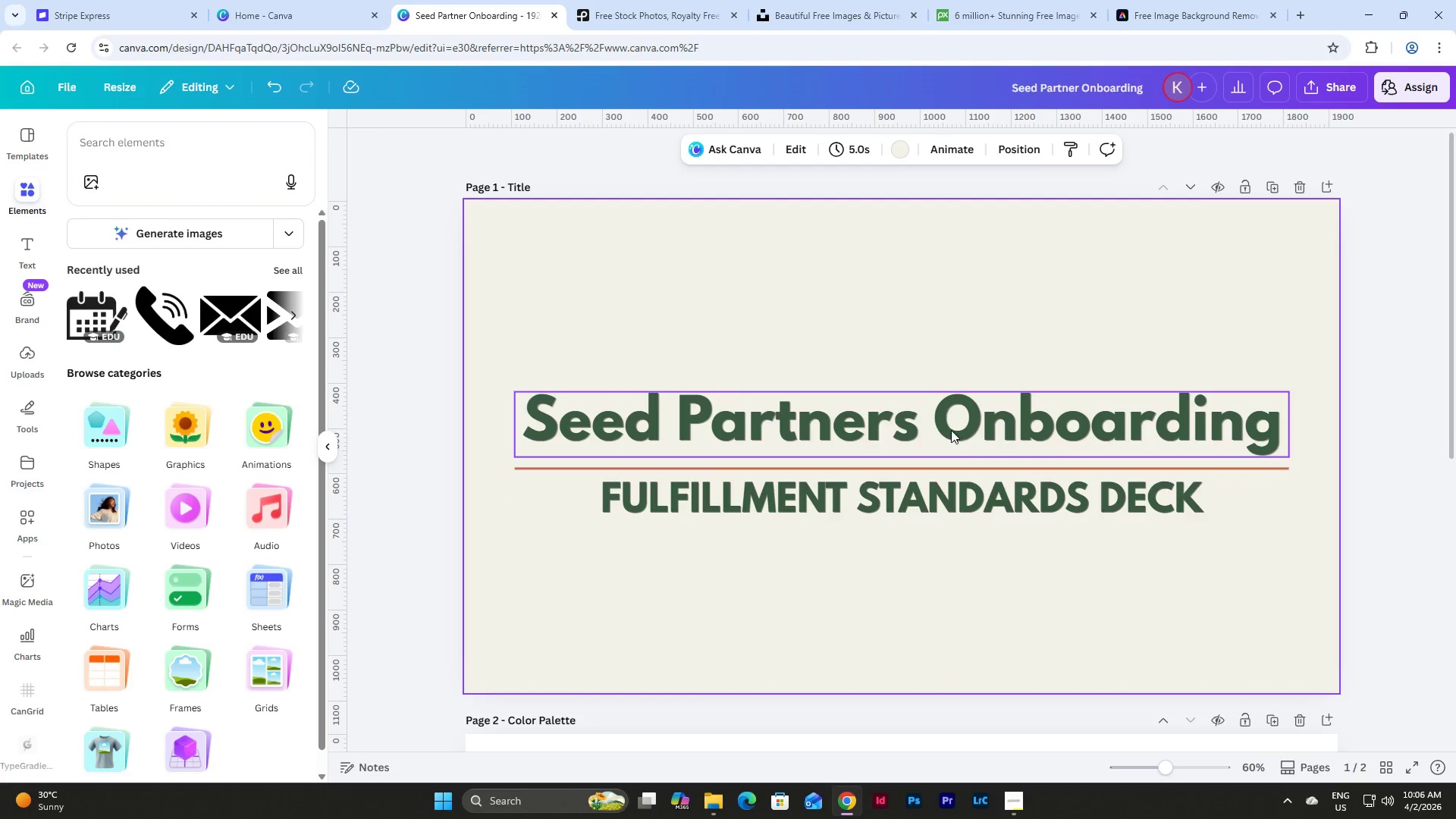 
left_click([950, 424])
 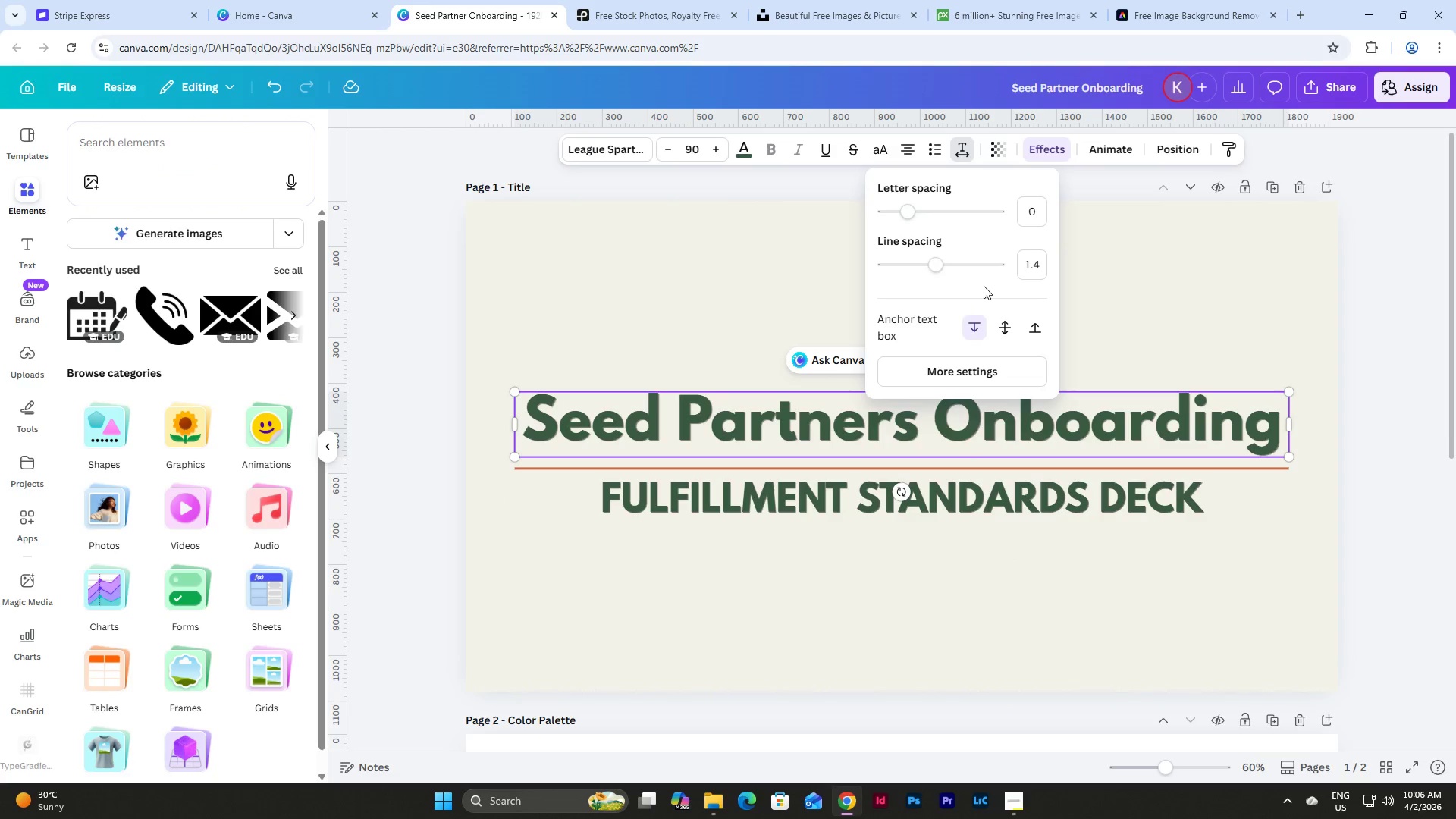 
left_click([1000, 328])
 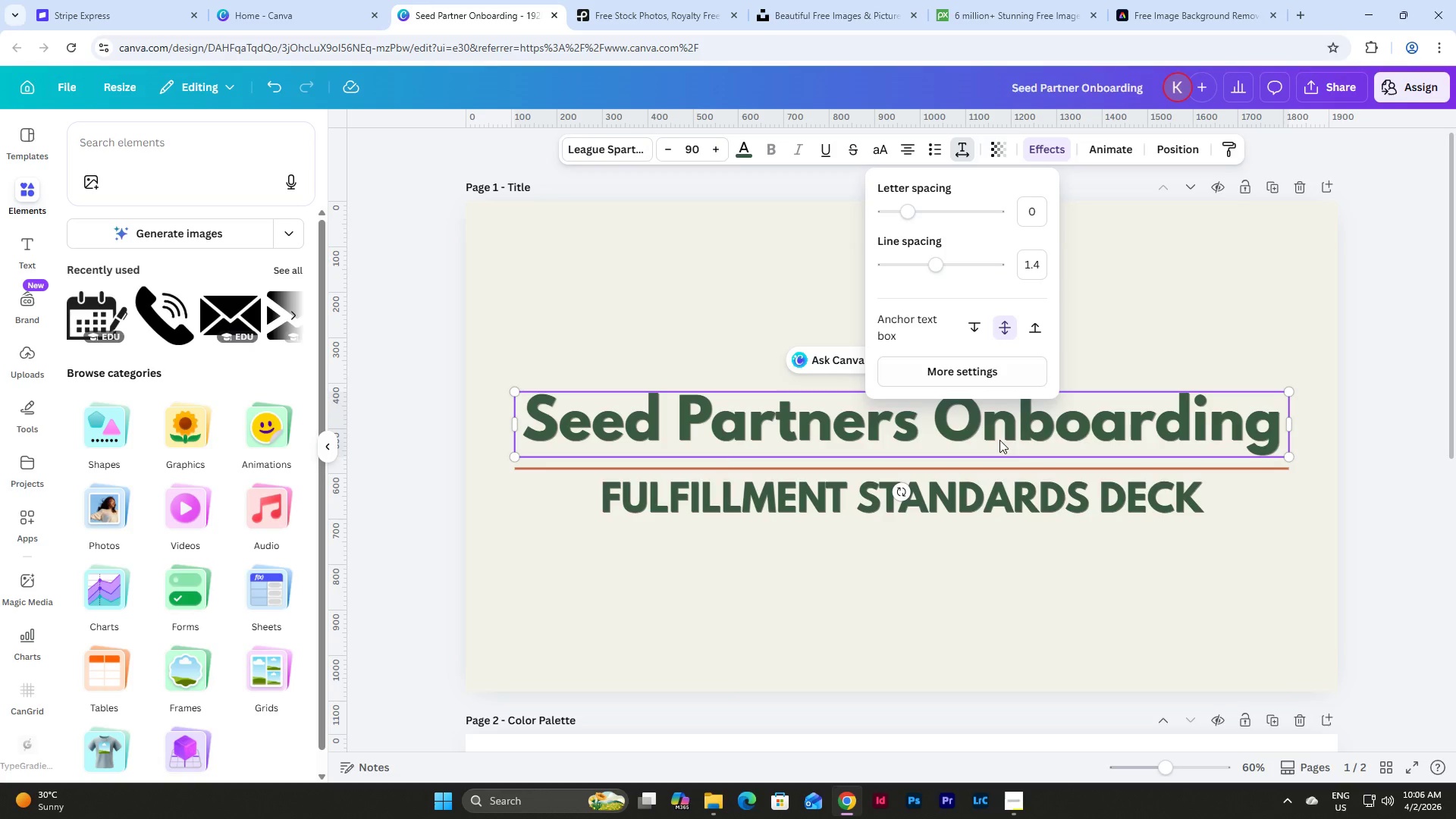 
left_click([994, 531])
 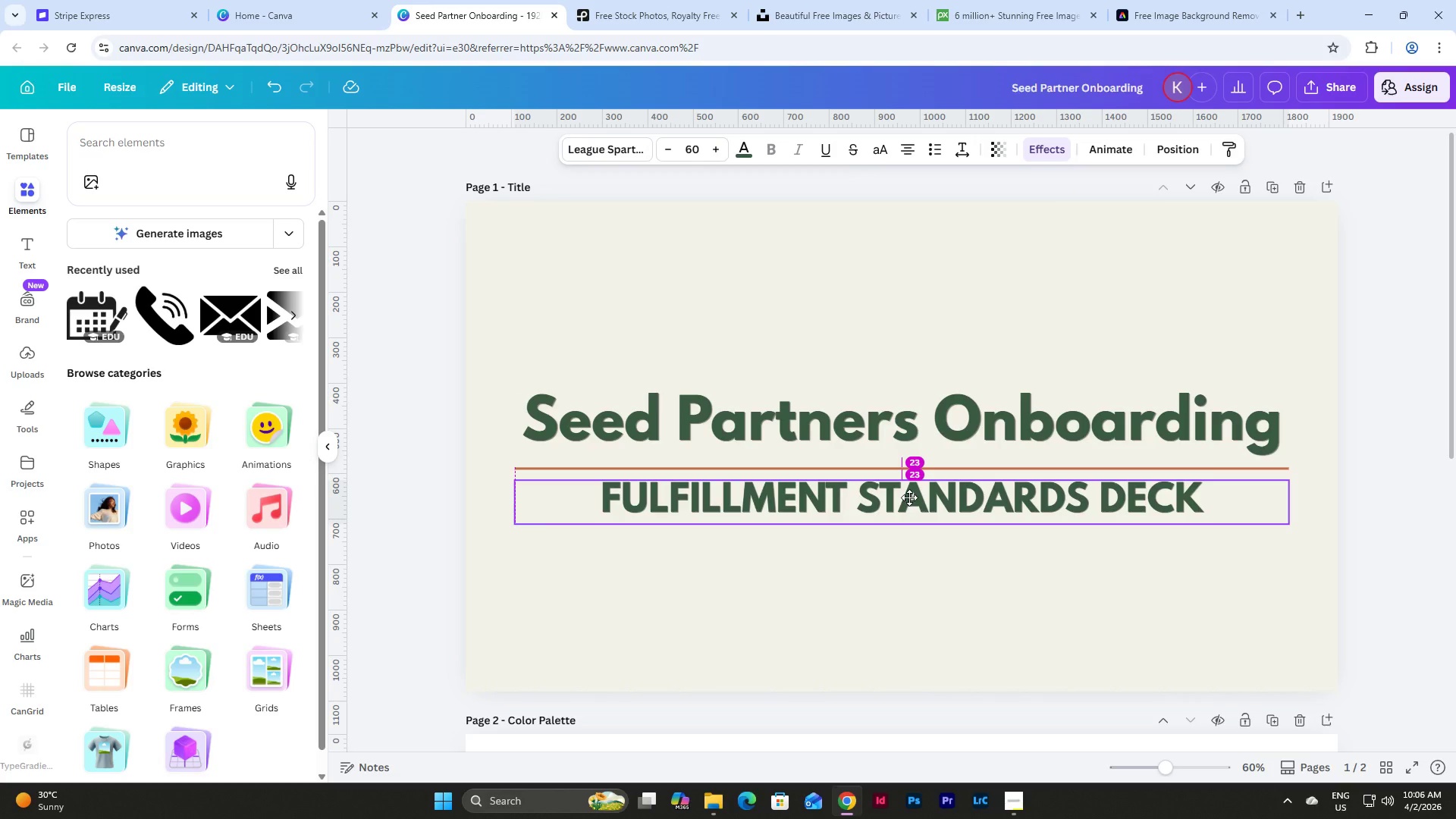 
left_click([1038, 558])
 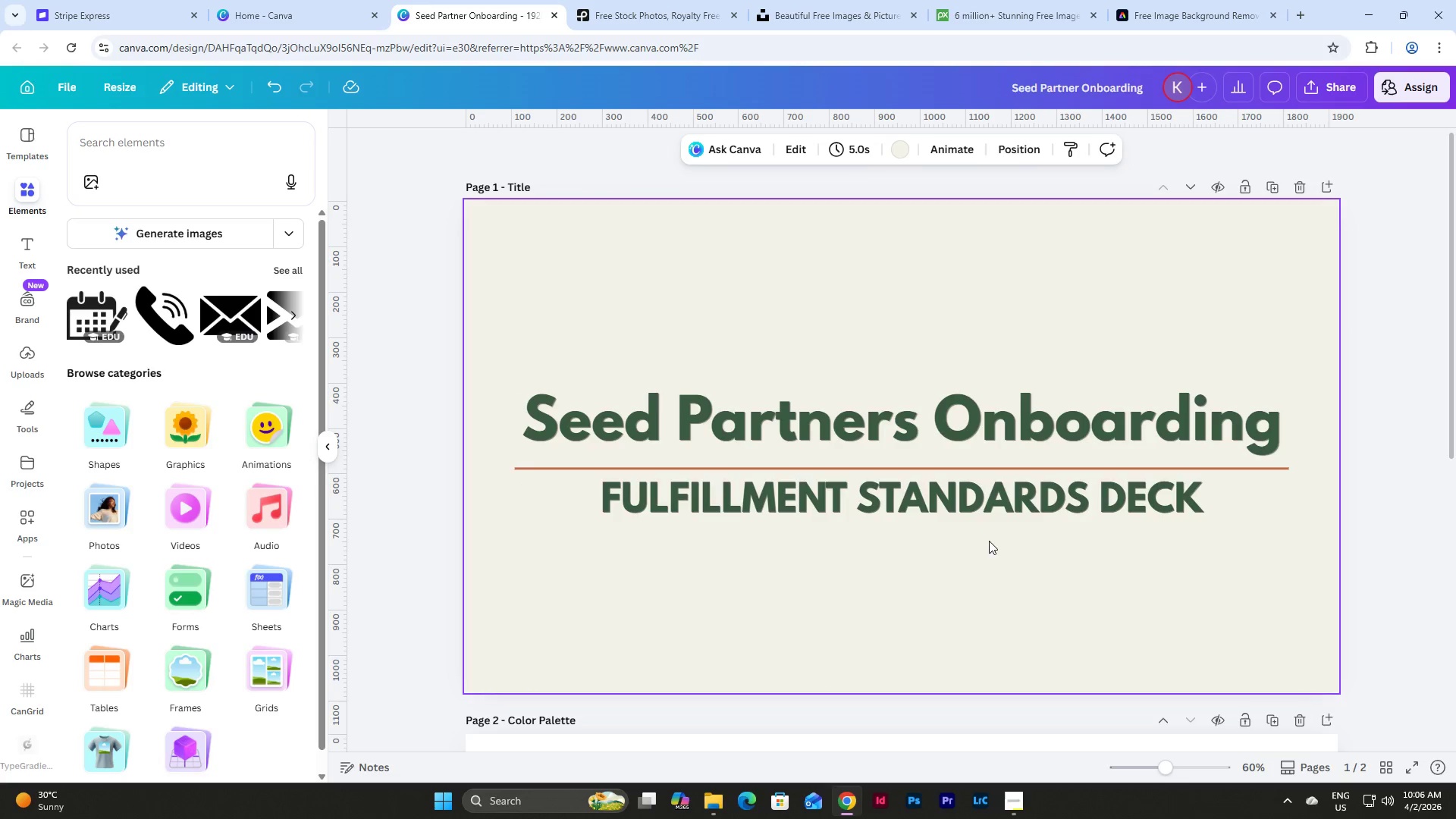 
left_click([941, 504])
 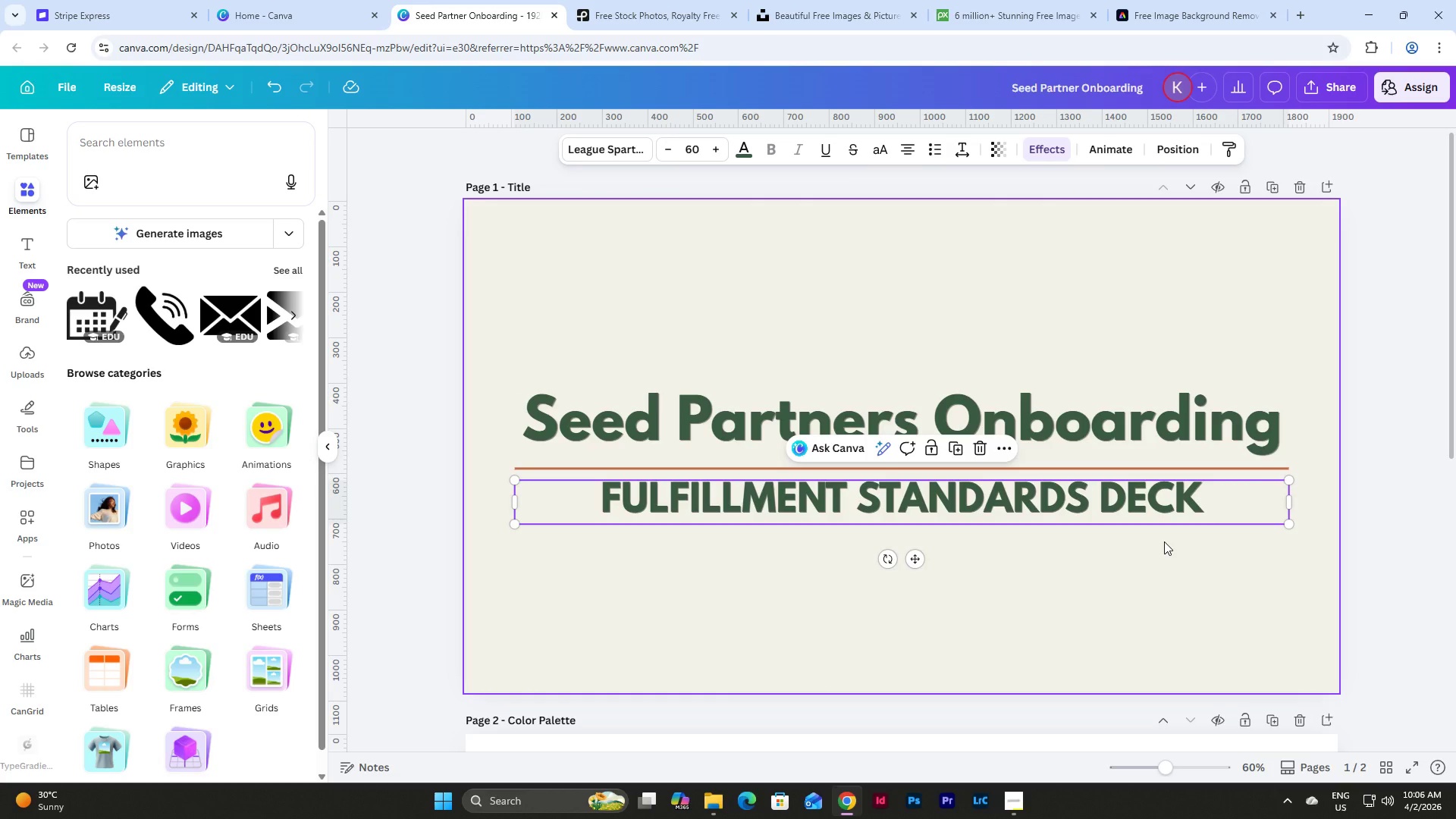 
key(Shift+ArrowDown)
 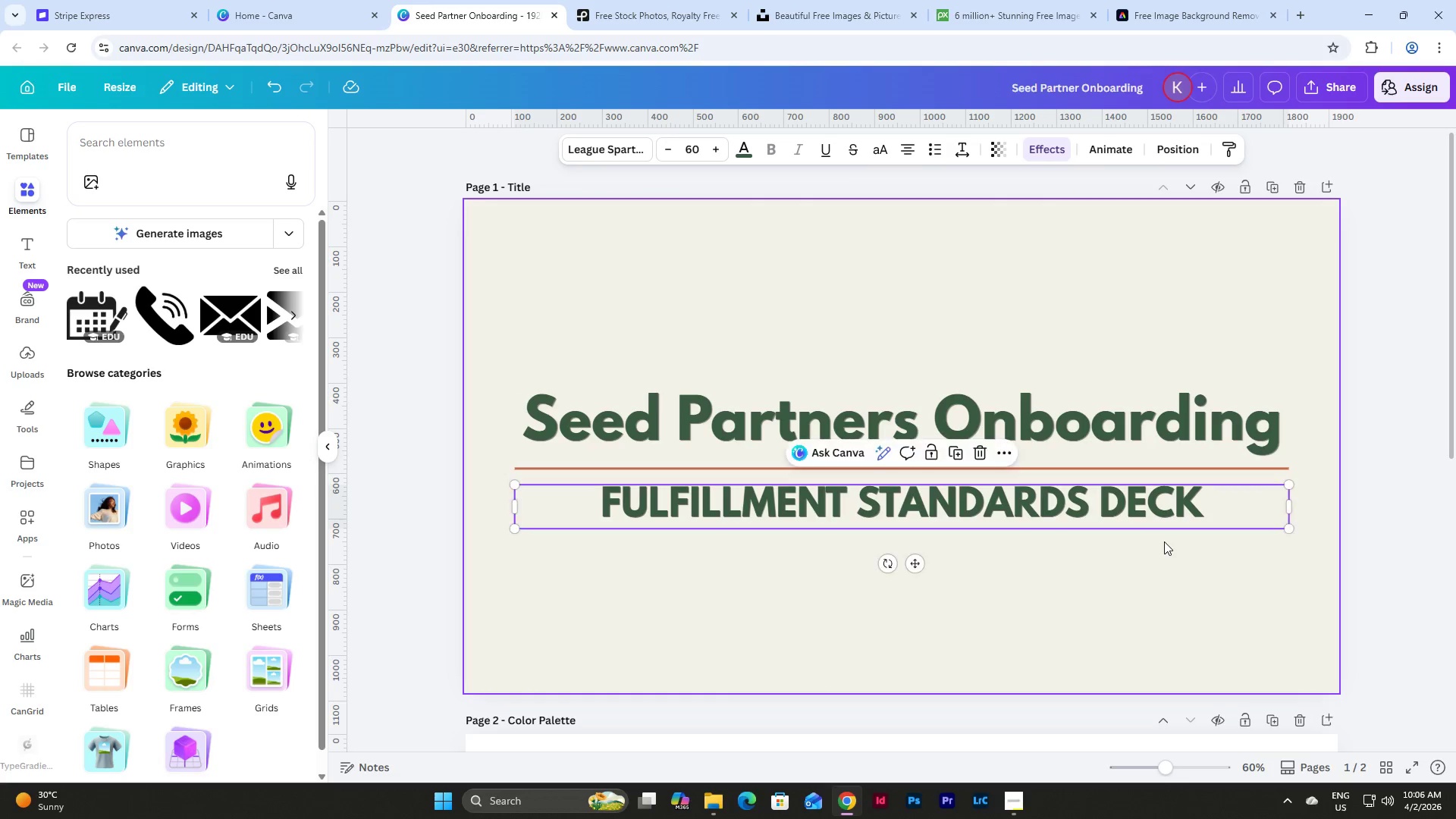 
key(Shift+ArrowDown)
 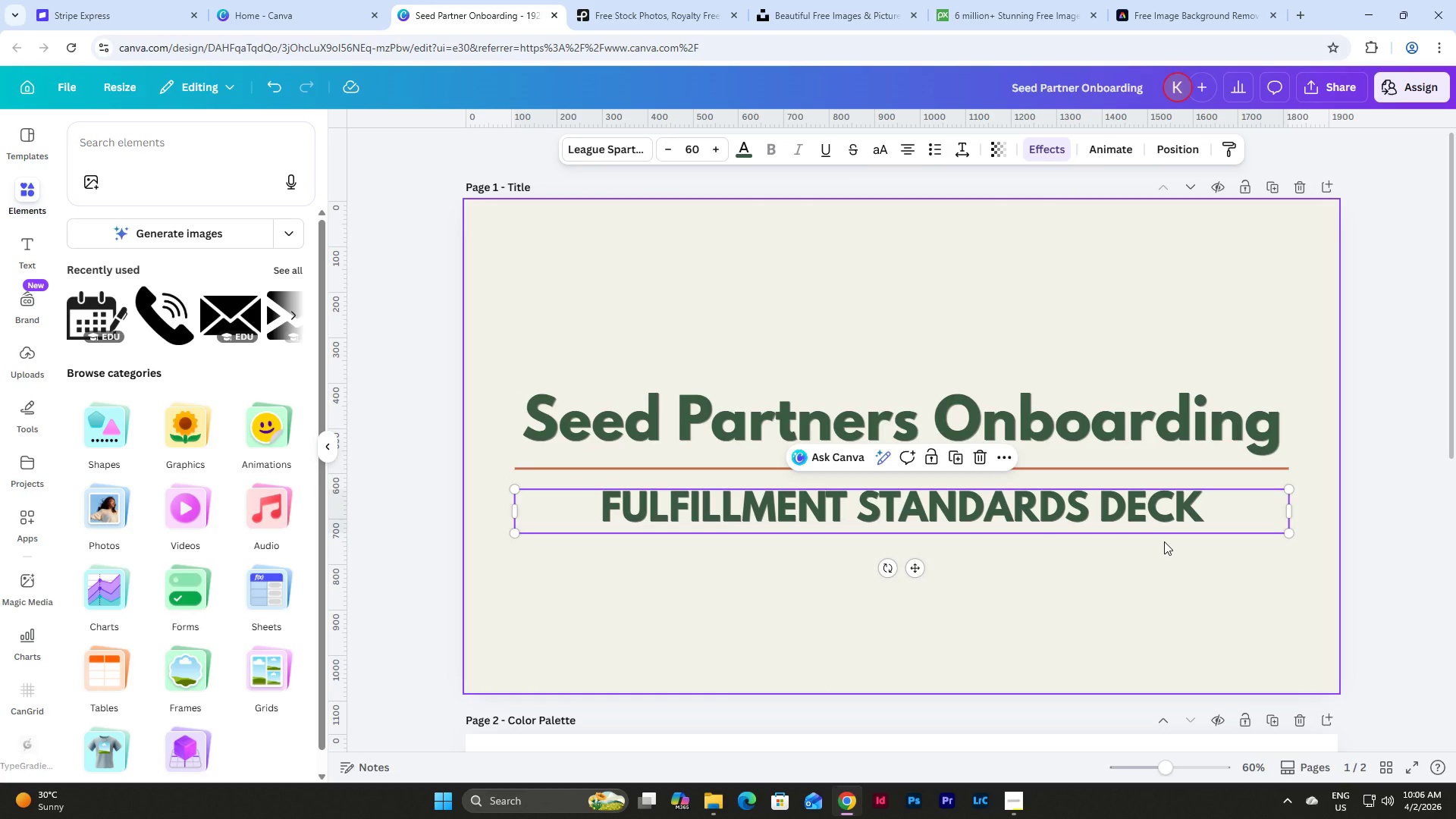 
left_click([1116, 598])
 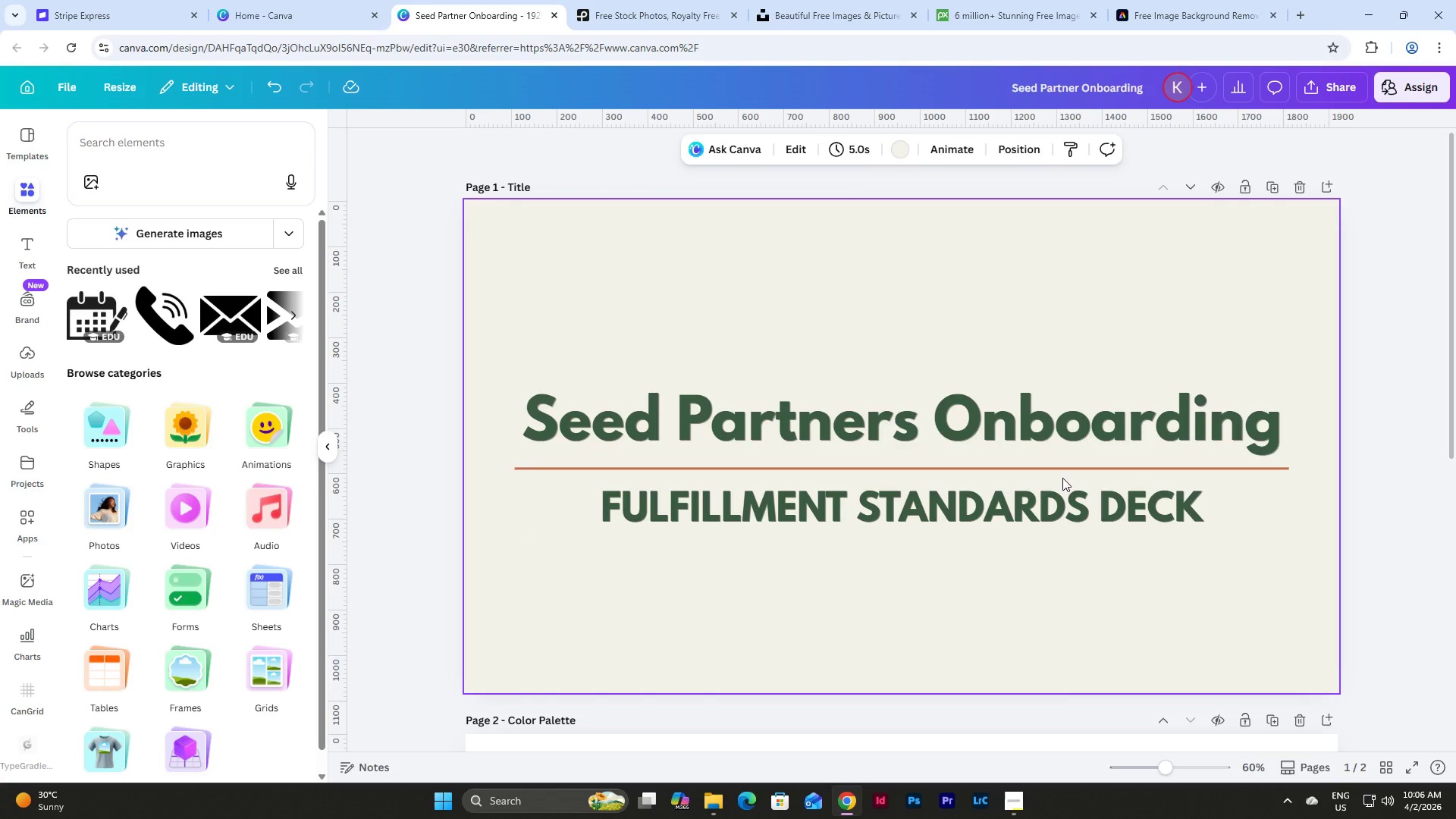 
left_click([1062, 478])
 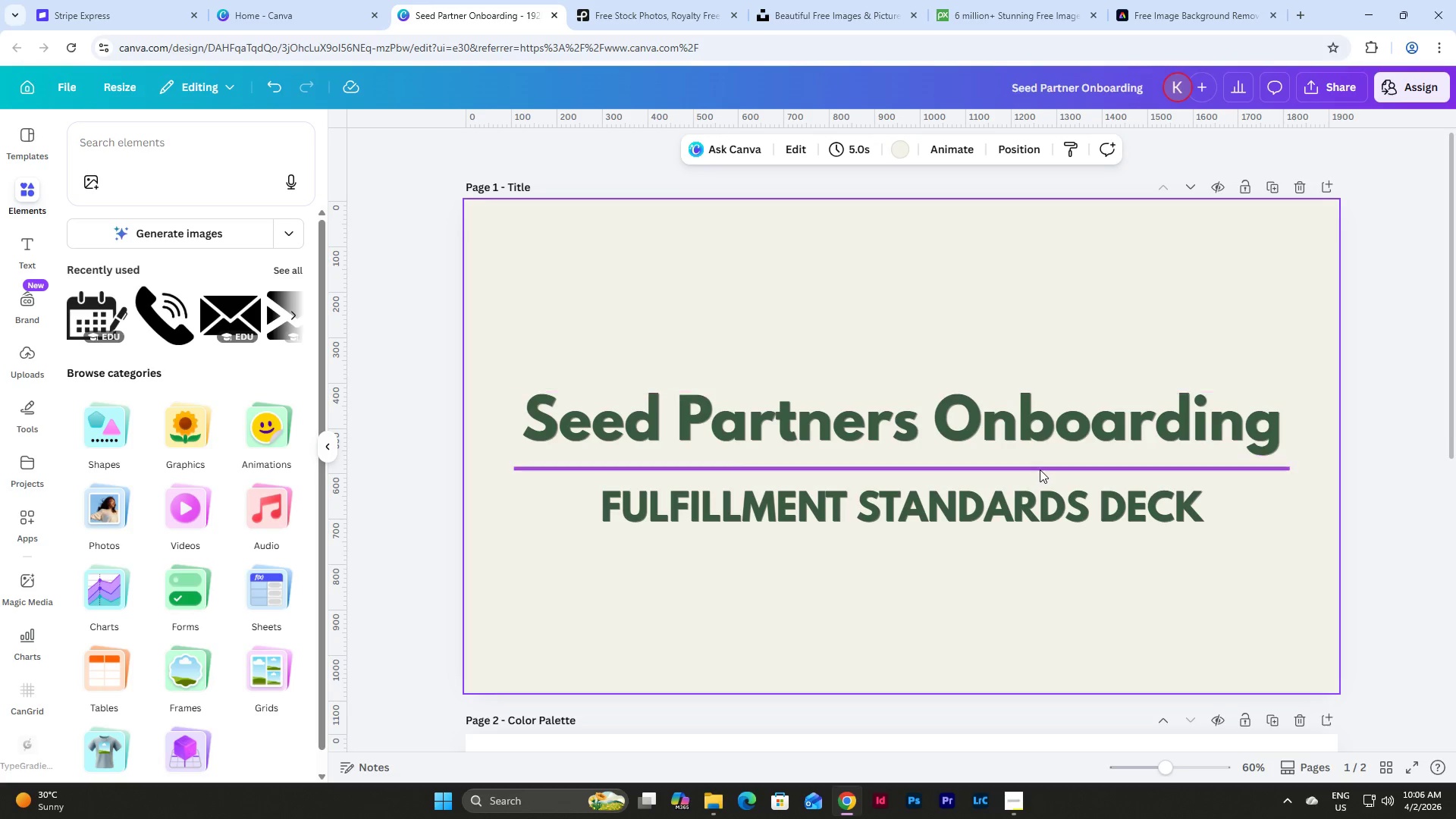 
left_click([1040, 469])
 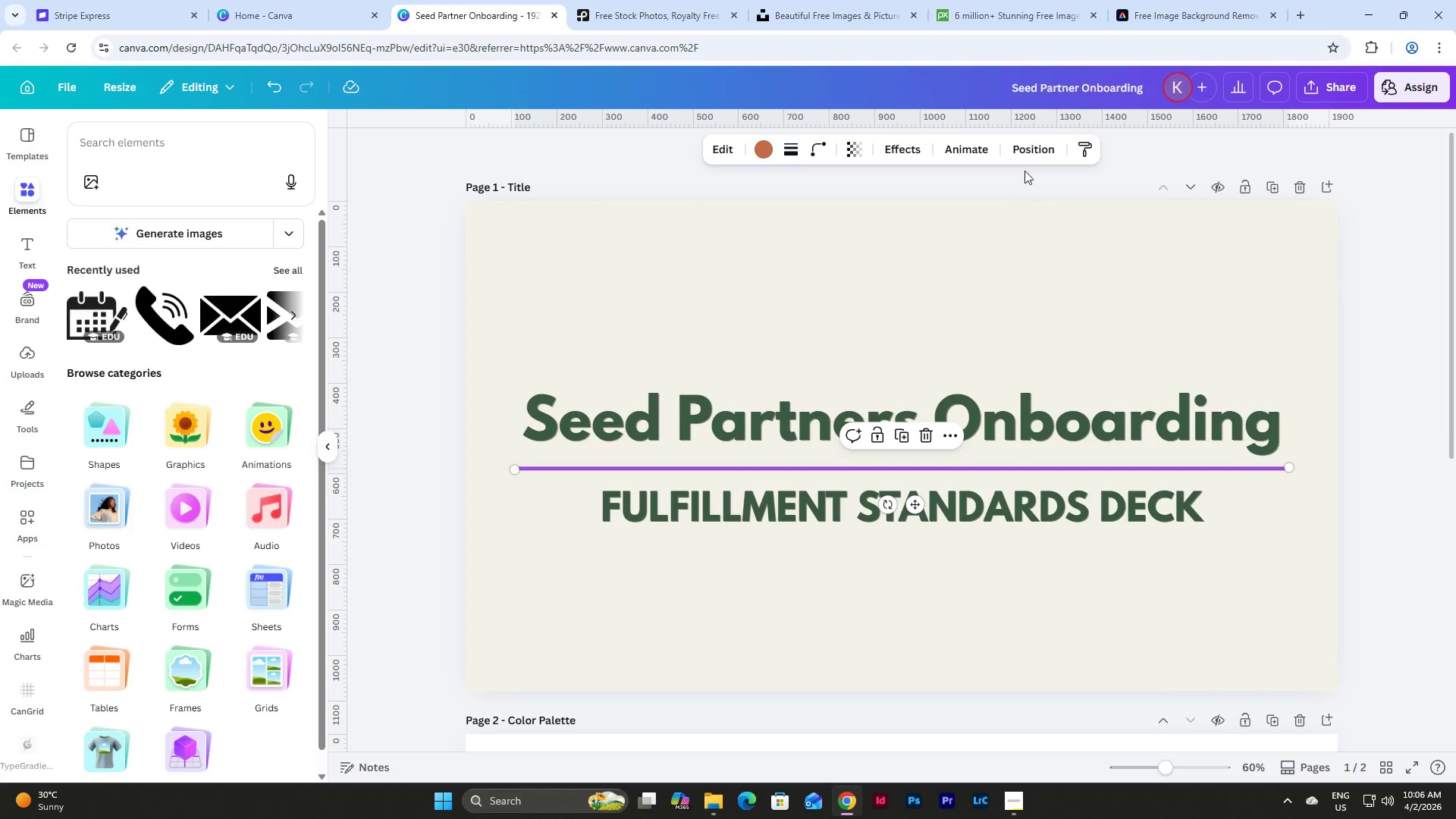 
left_click([1029, 162])
 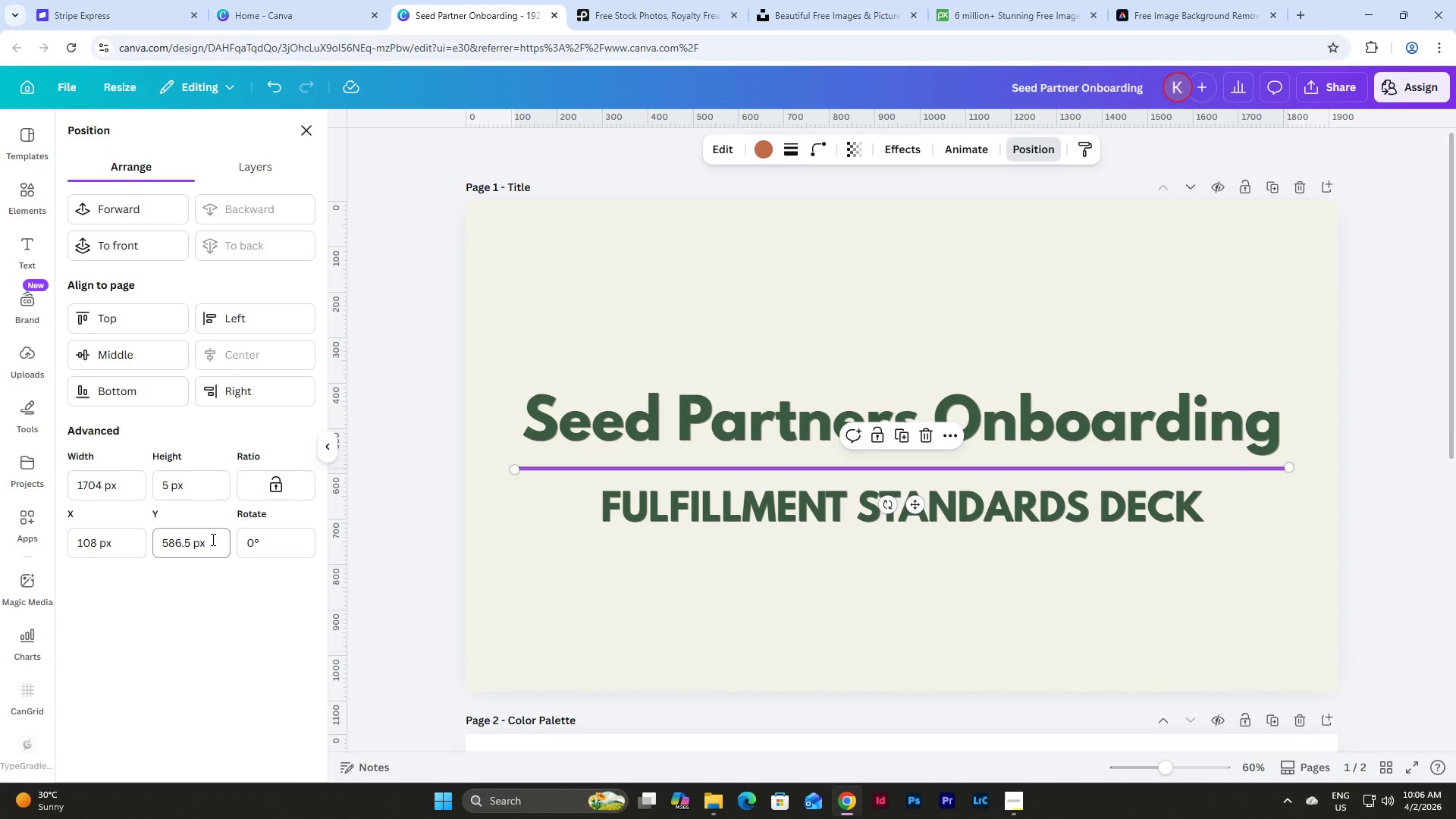 
left_click_drag(start_coordinate=[197, 492], to_coordinate=[124, 483])
 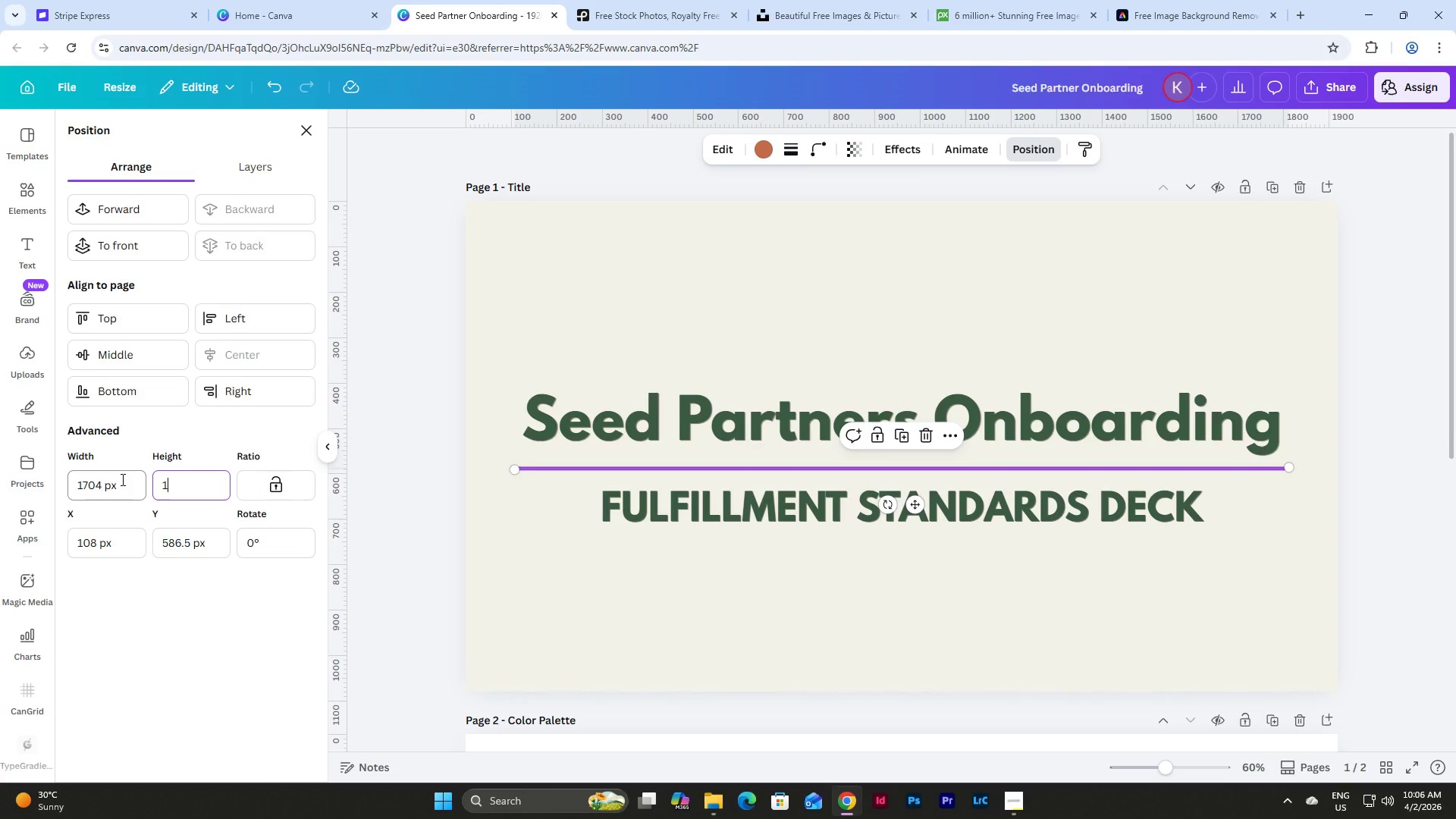 
key(Numpad1)
 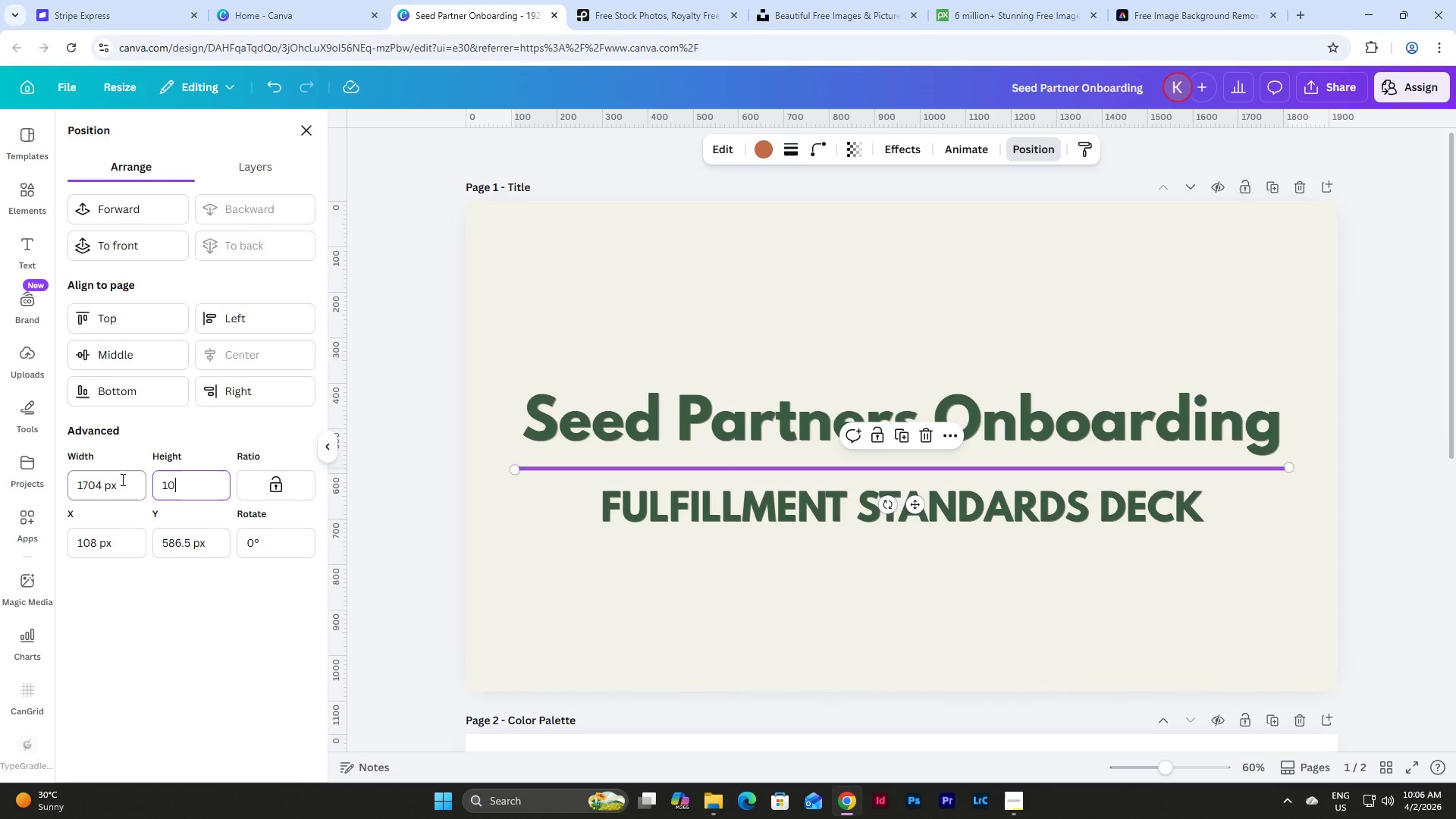 
key(Numpad0)
 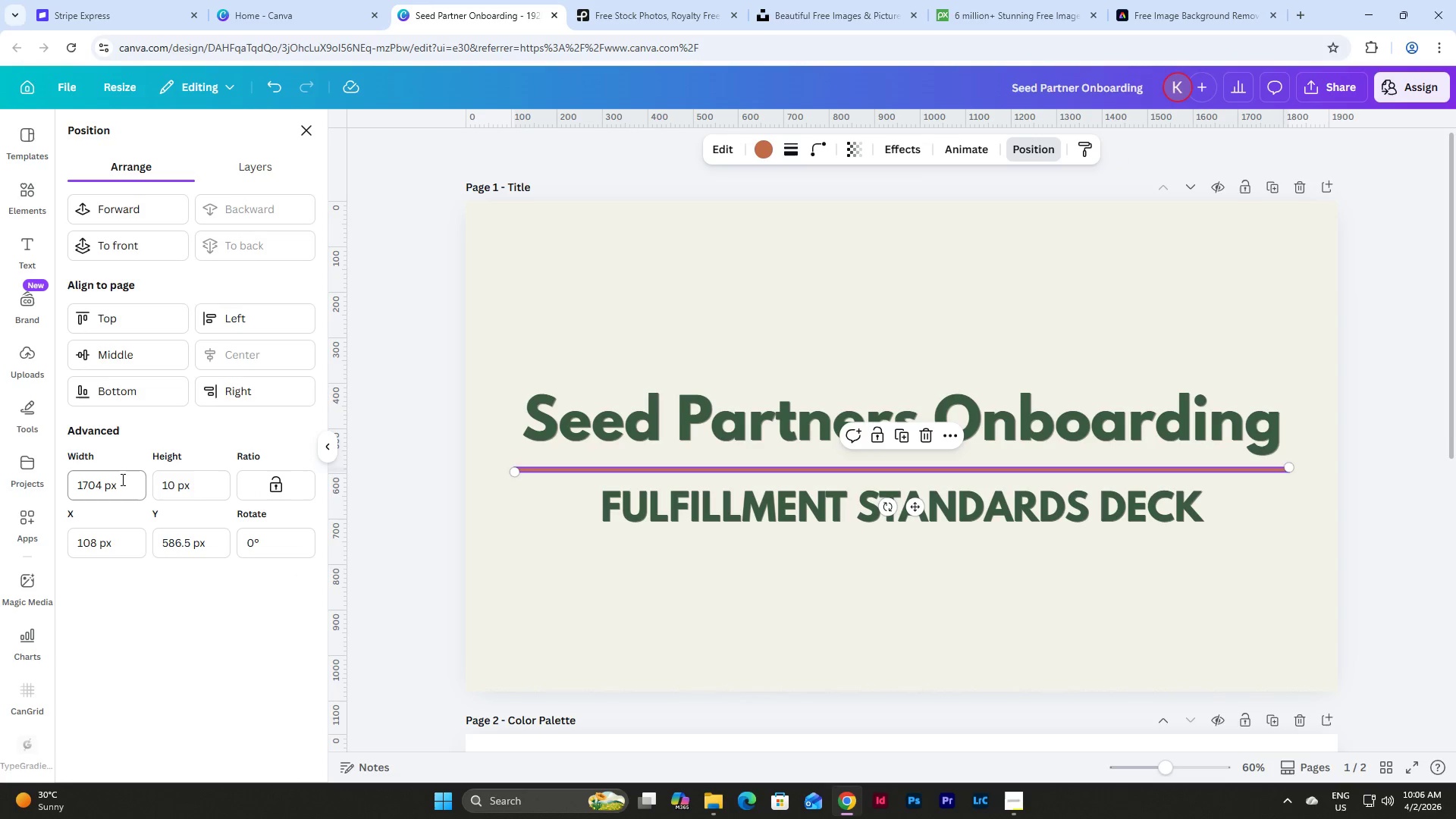 
key(NumpadEnter)
 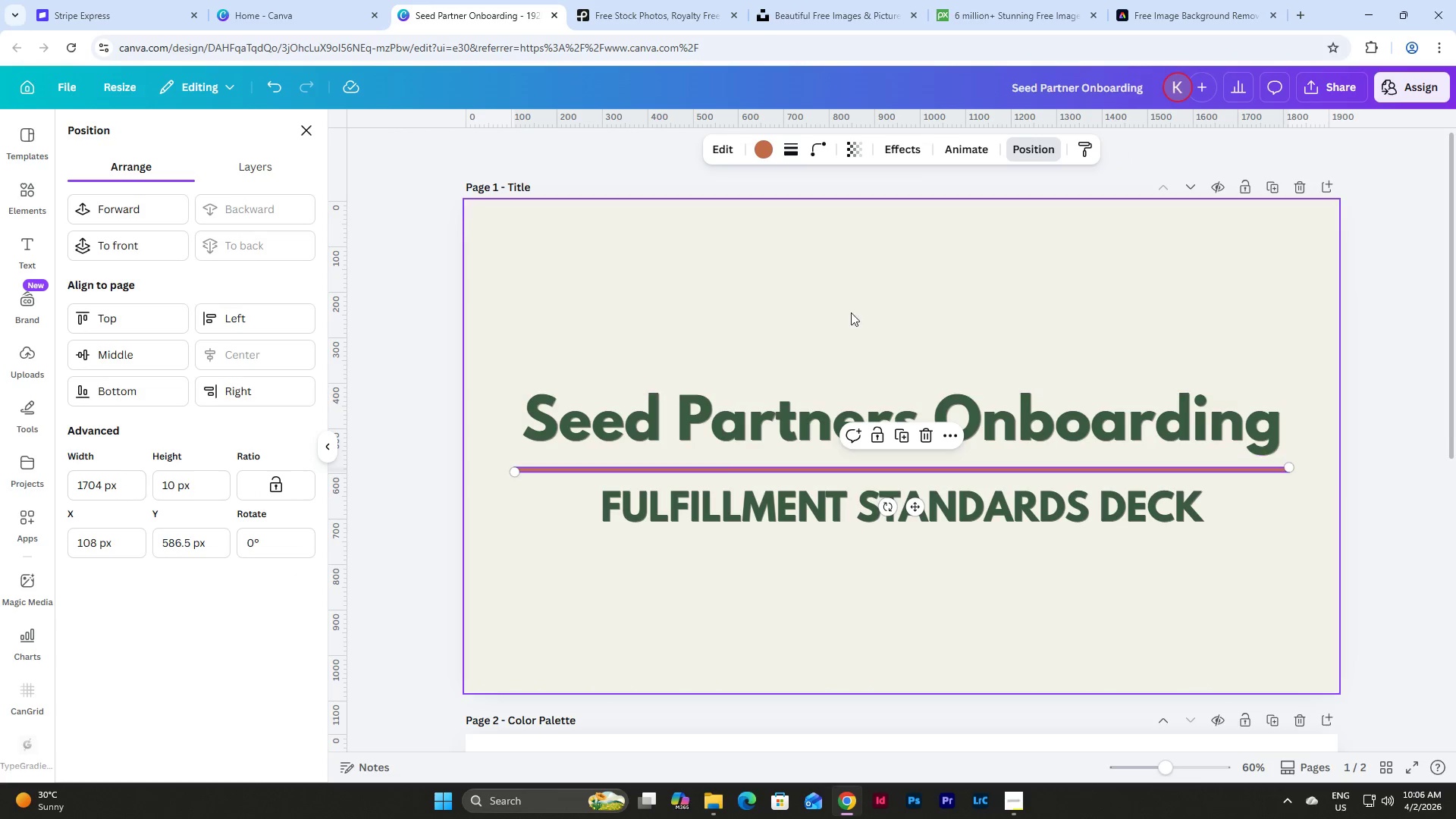 
left_click([852, 298])
 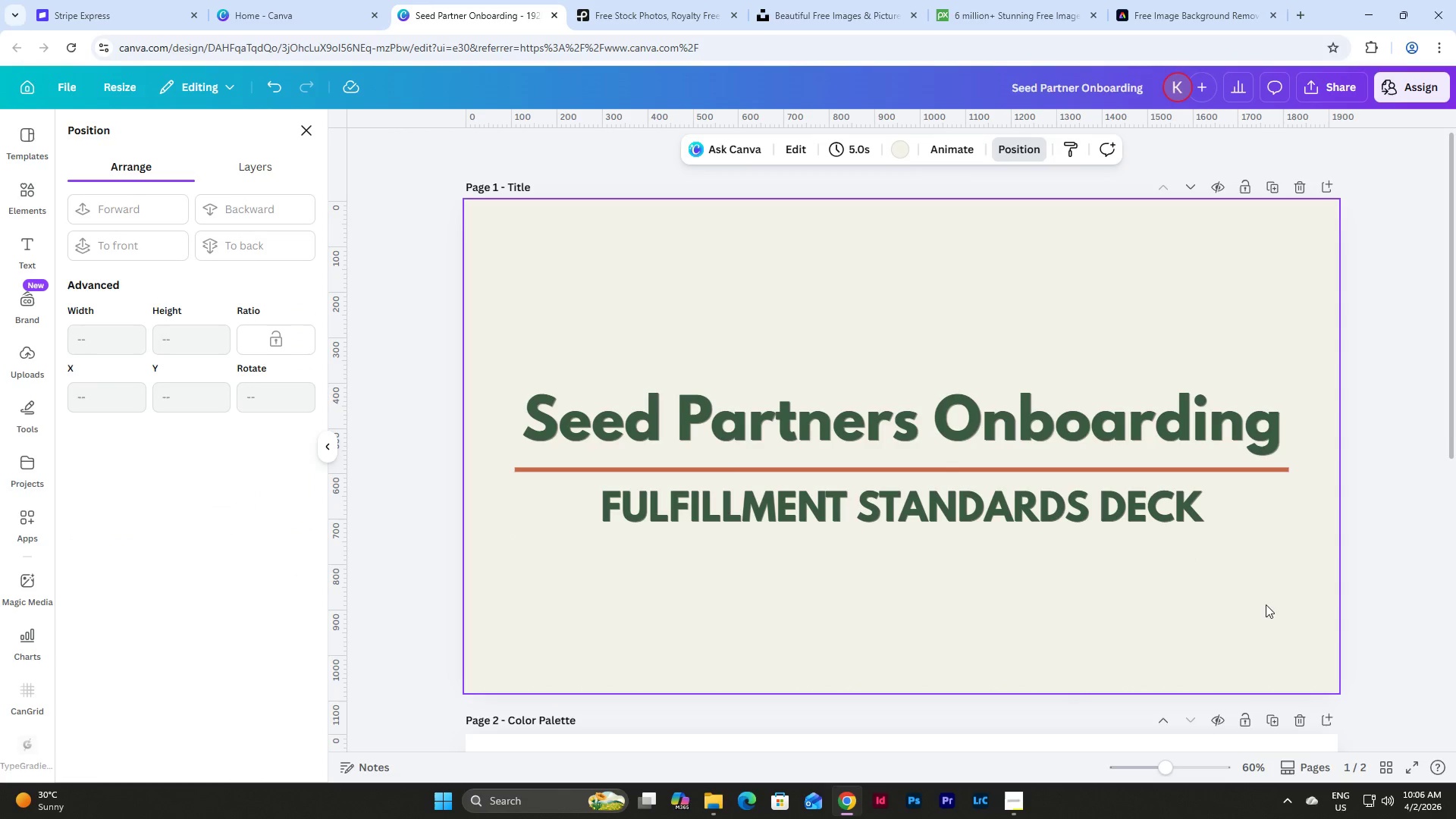 
left_click_drag(start_coordinate=[1290, 608], to_coordinate=[500, 329])
 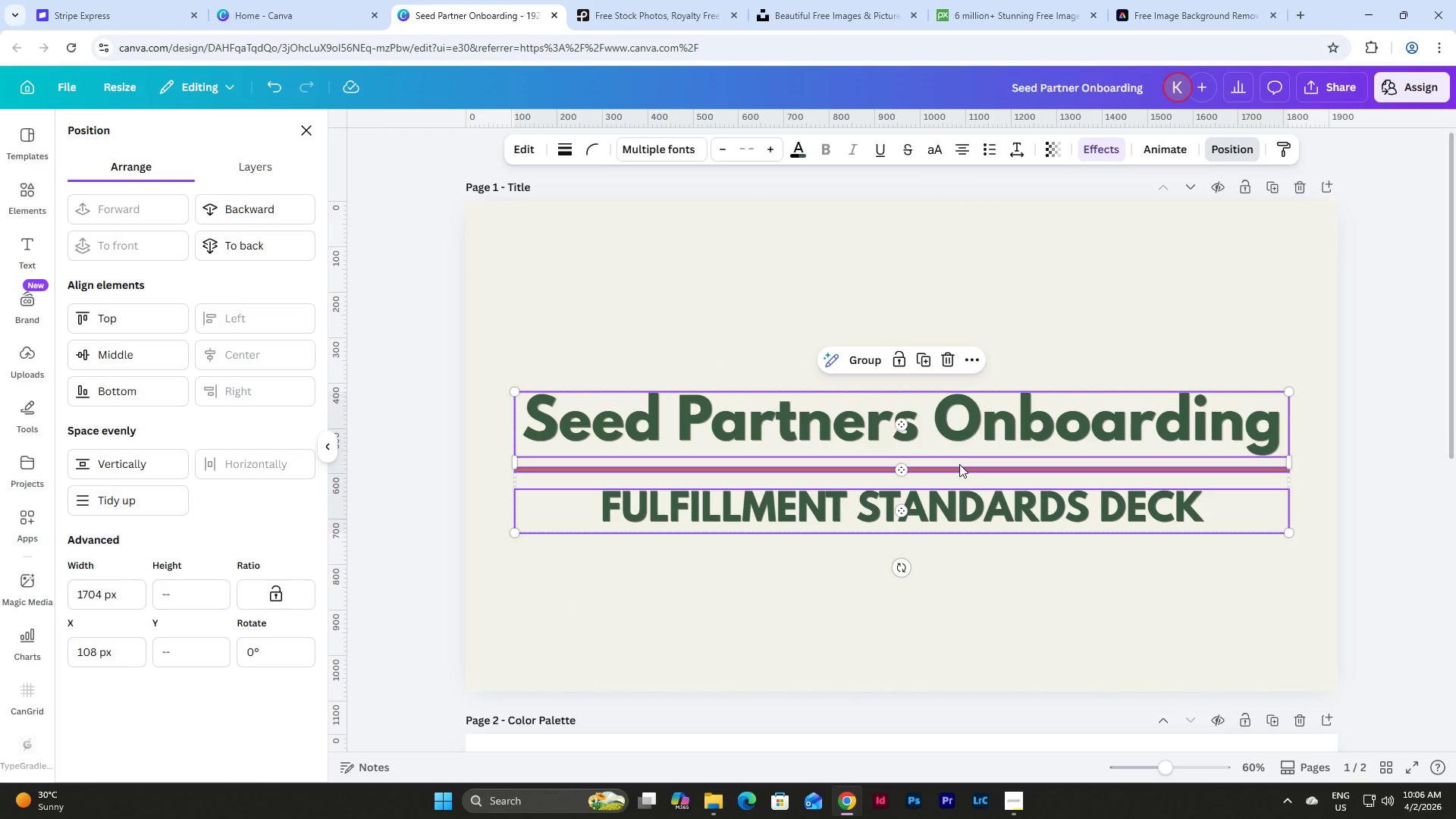 
left_click_drag(start_coordinate=[959, 464], to_coordinate=[959, 451])
 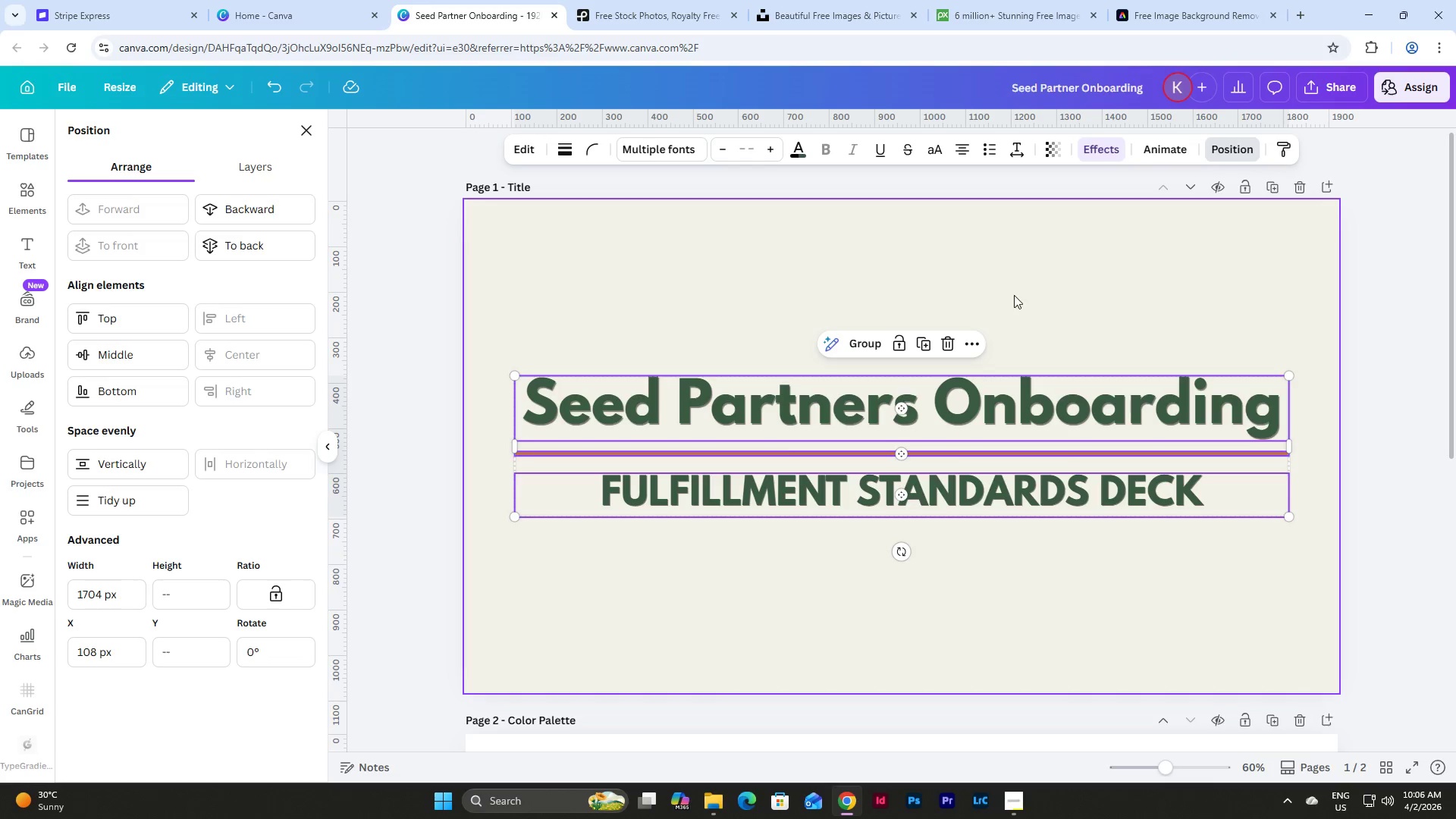 
left_click([1014, 295])
 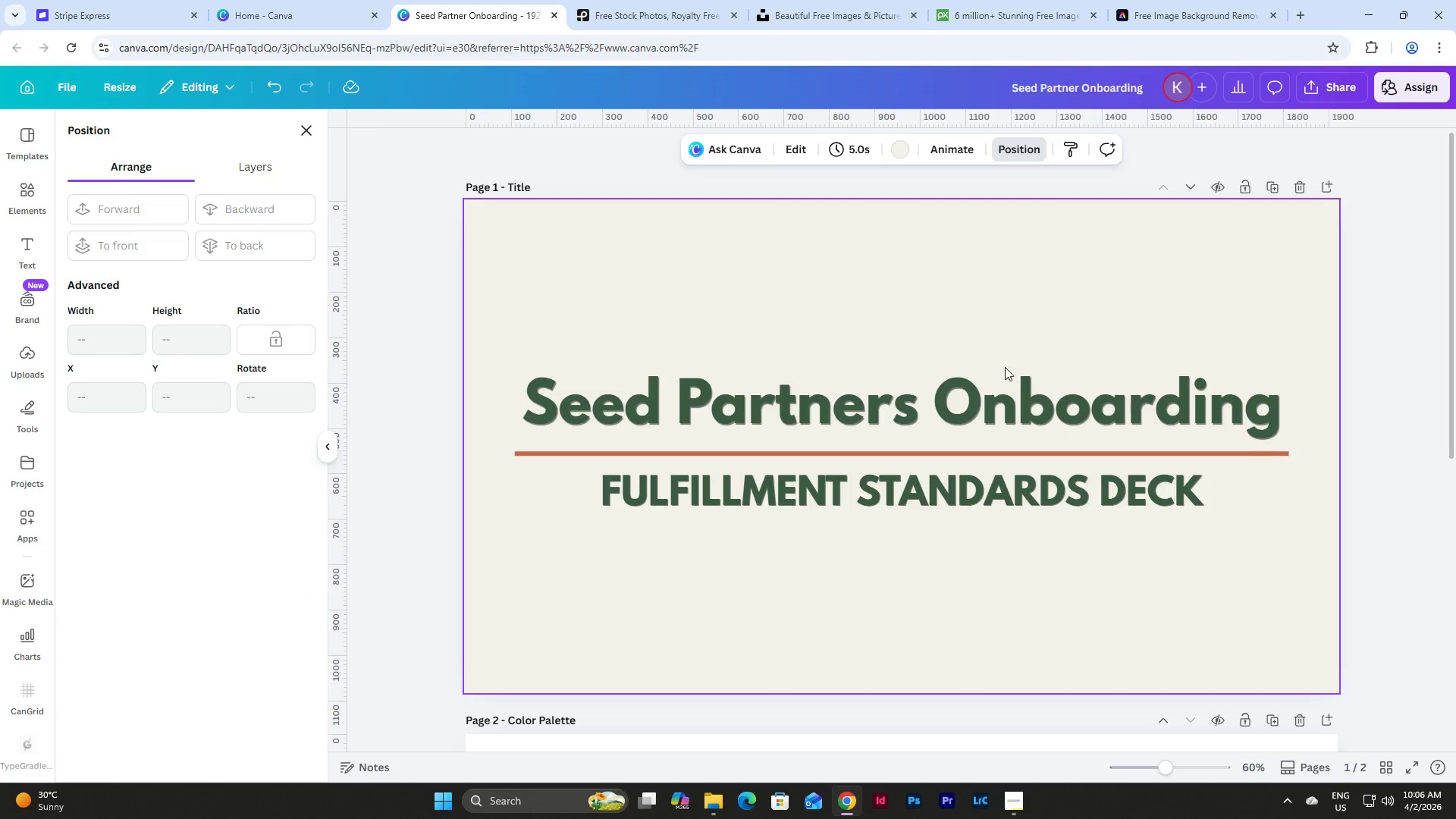 
left_click([975, 505])
 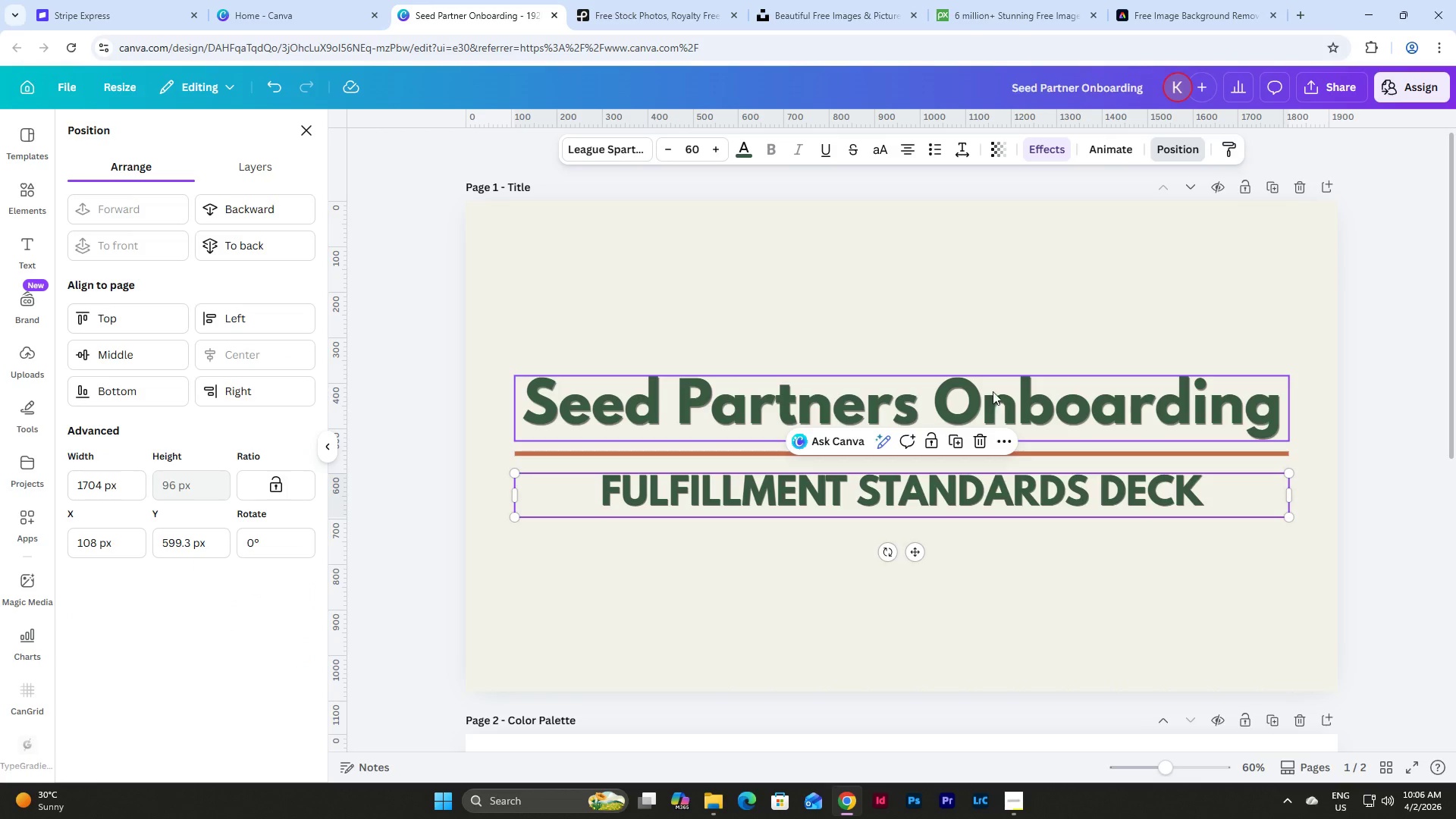 
left_click([997, 378])
 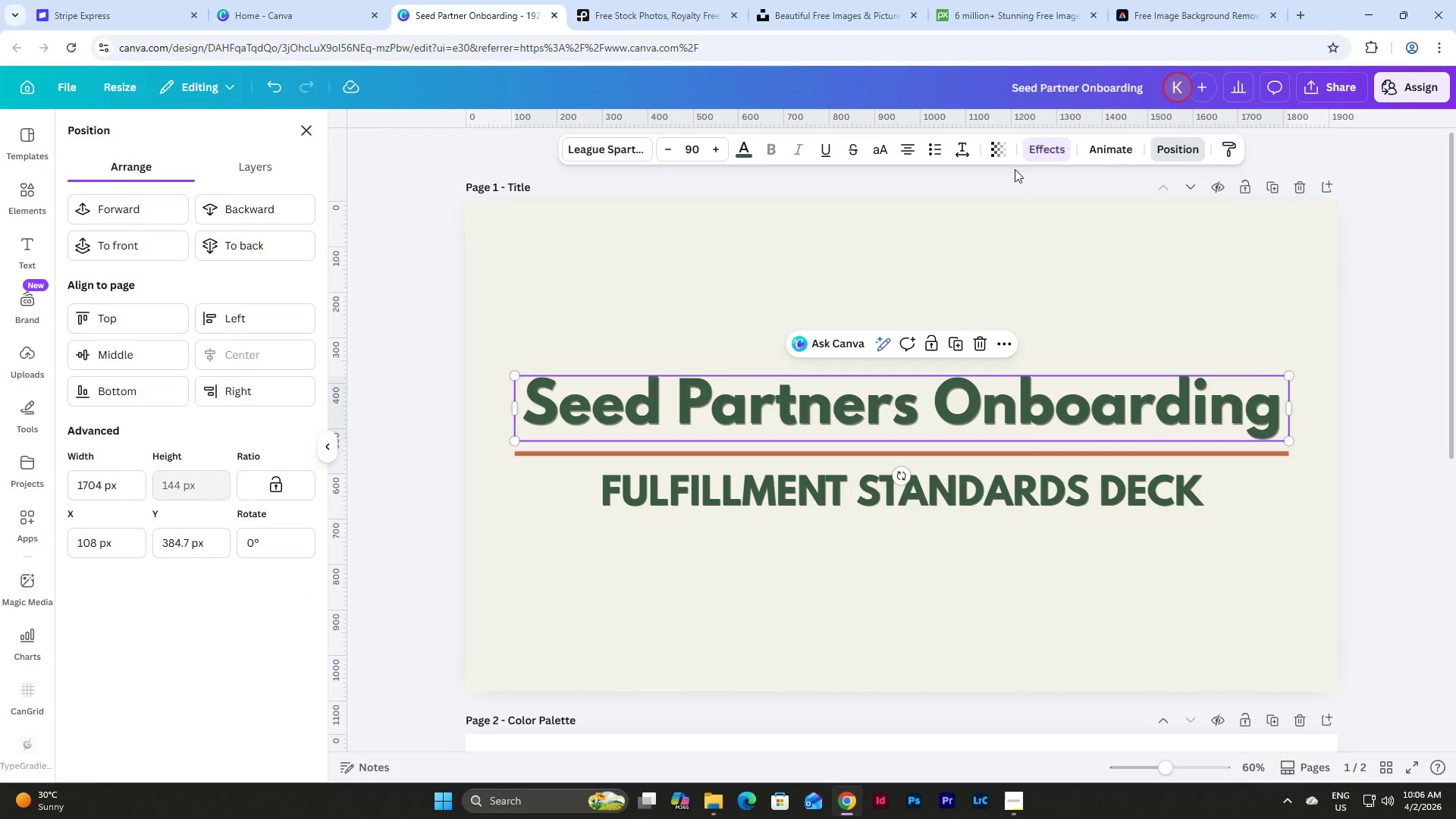 
left_click([971, 149])
 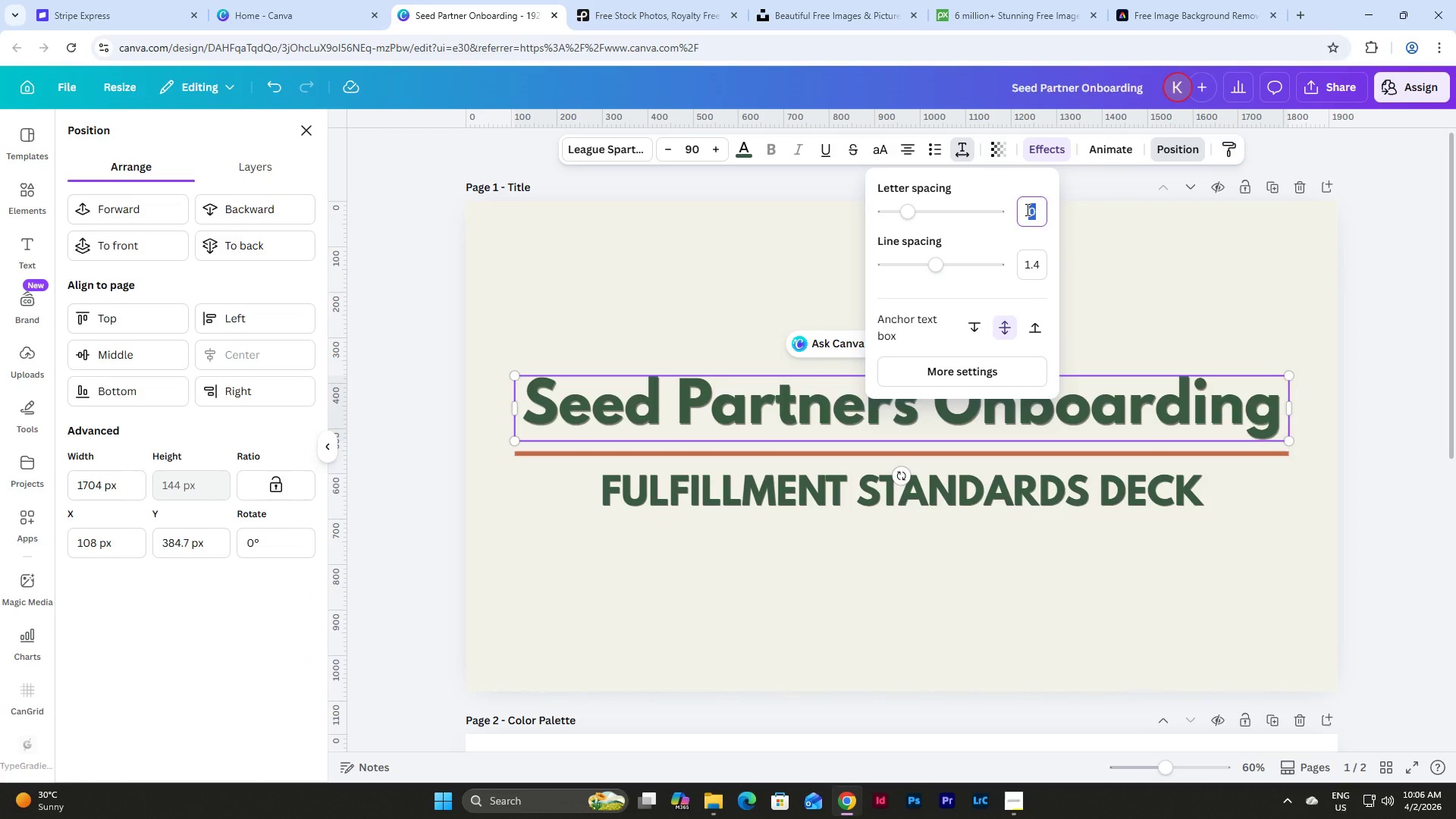 
key(Numpad1)
 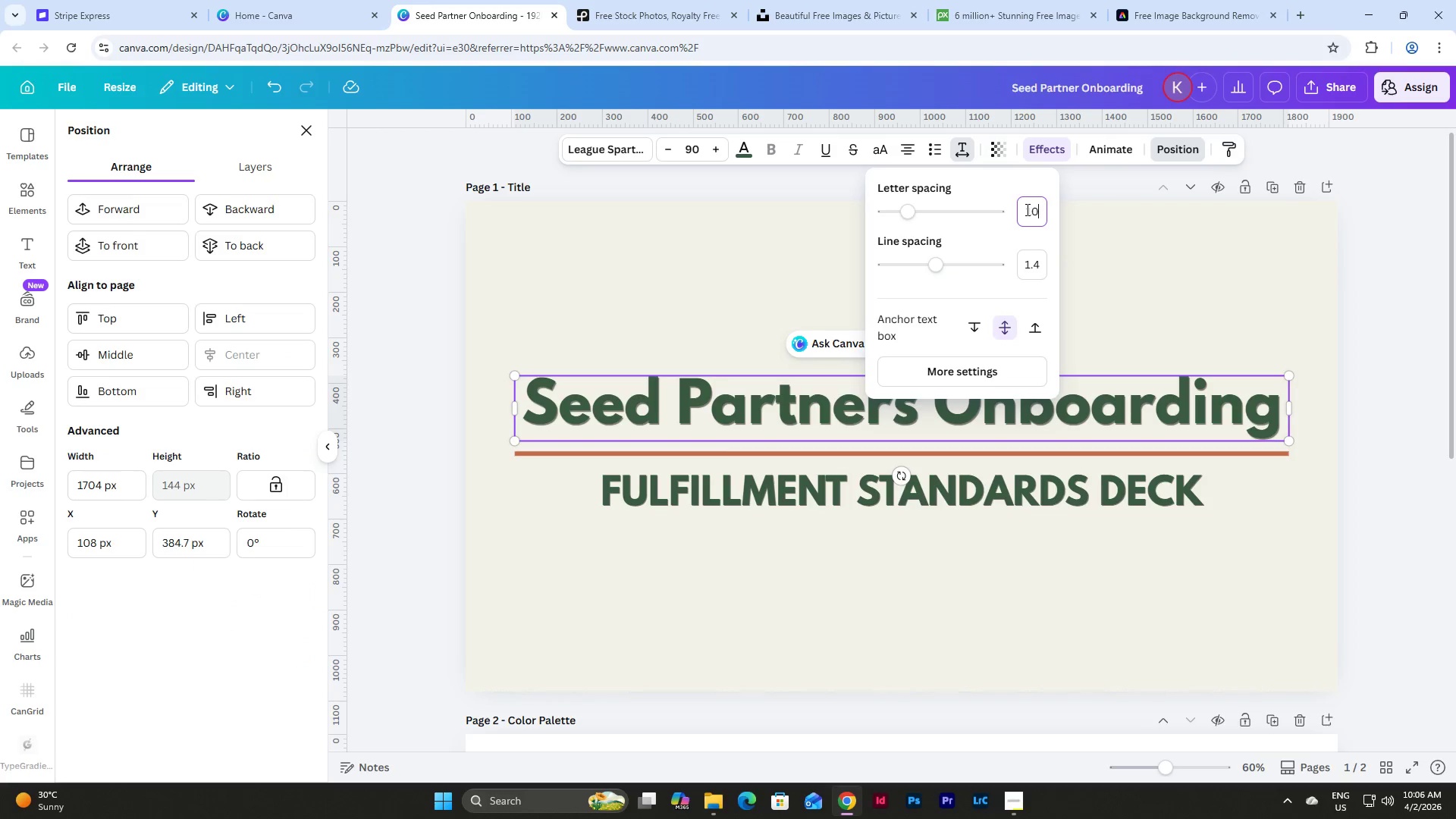 
key(Numpad0)
 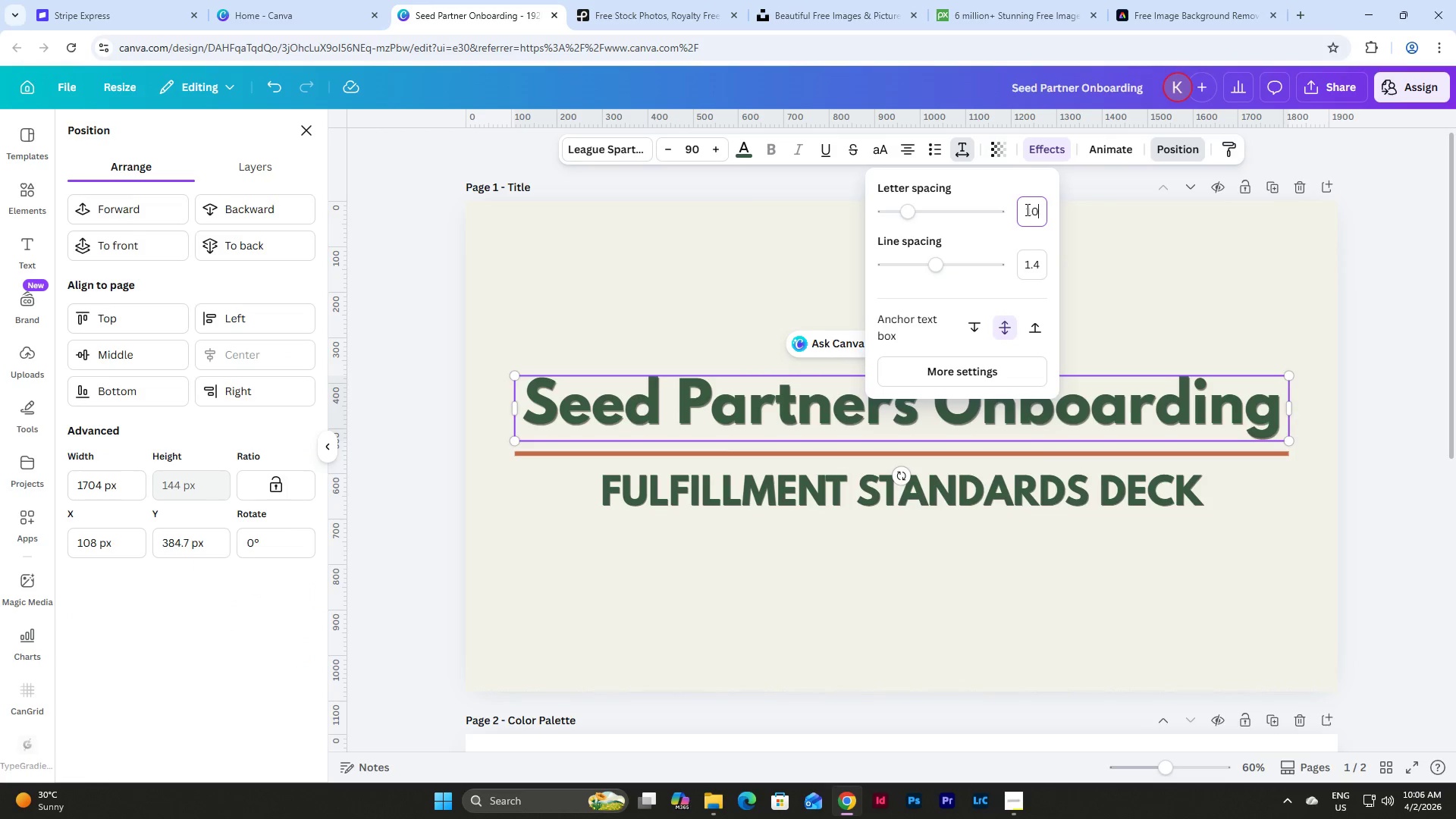 
key(NumpadEnter)
 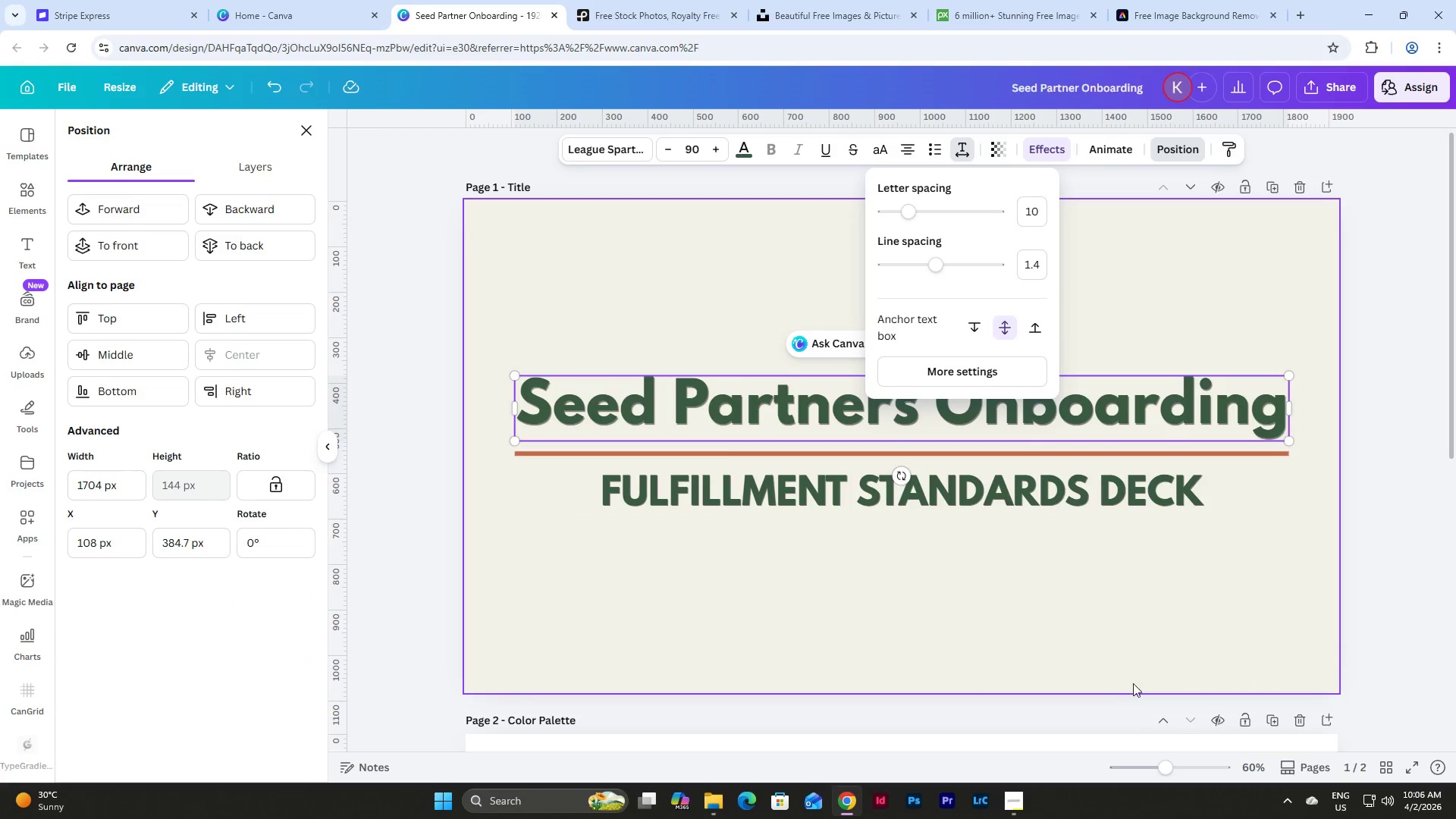 
left_click([1102, 575])
 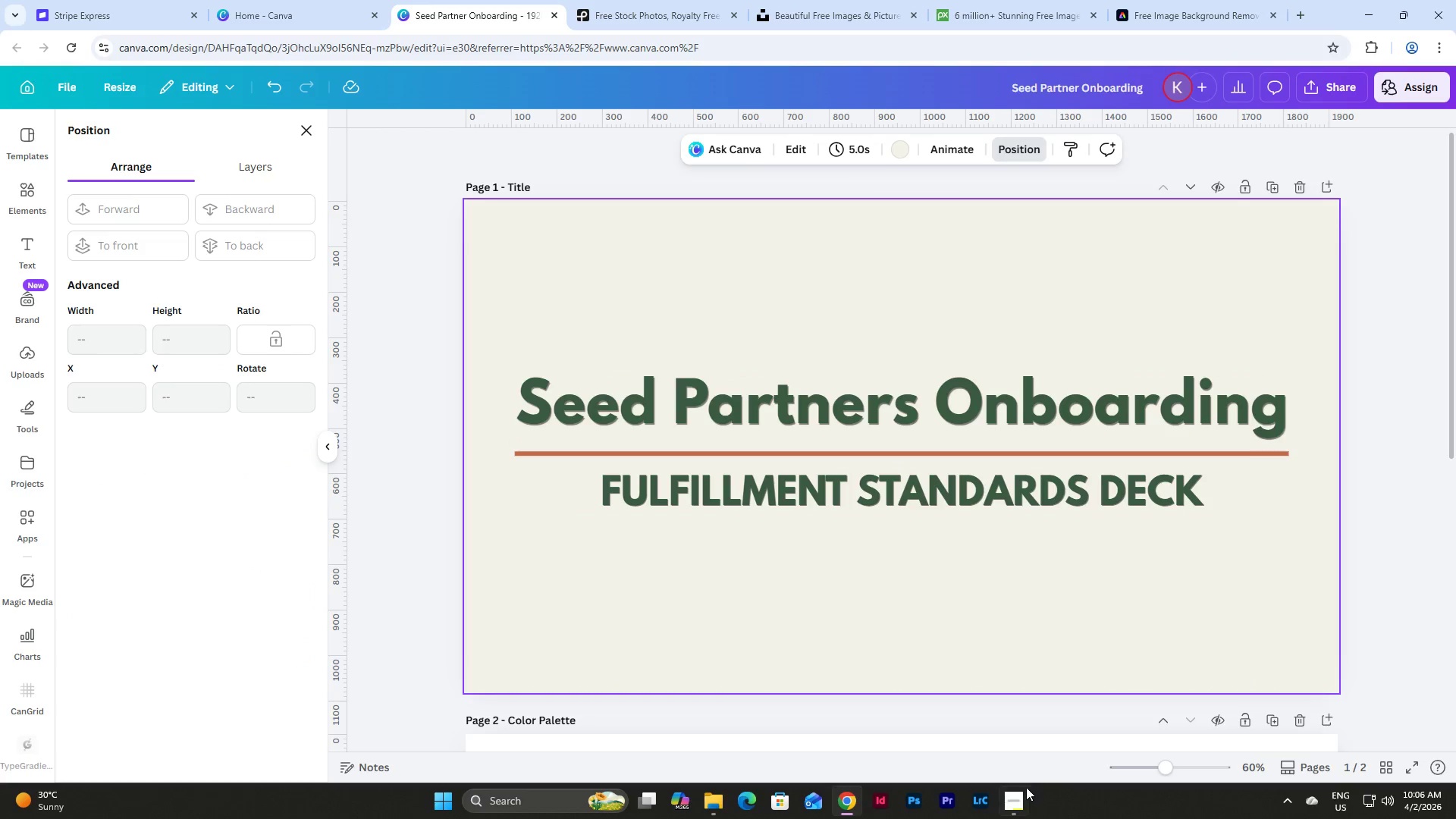 
left_click([1008, 801])